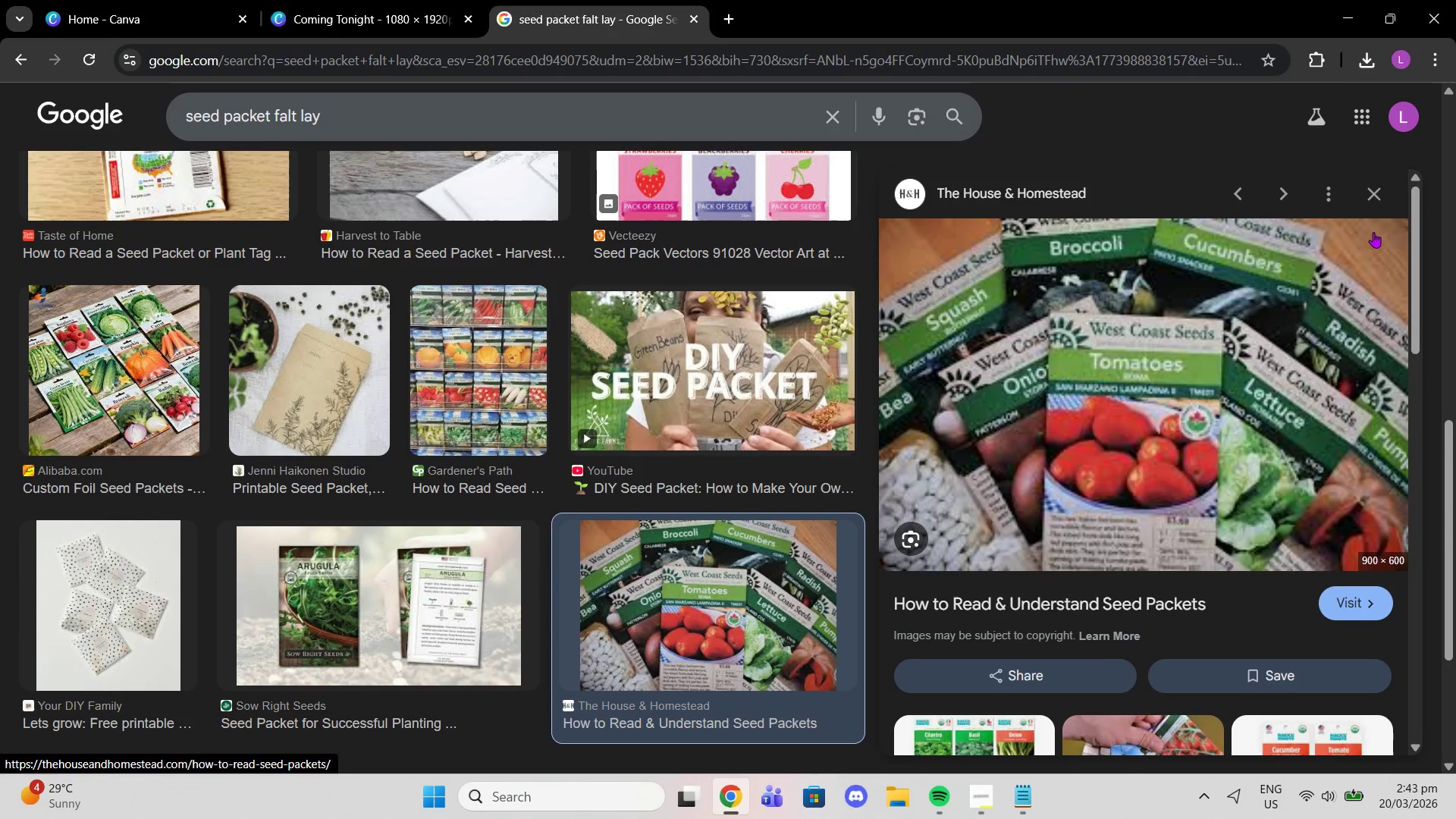 
left_click([1375, 180])
 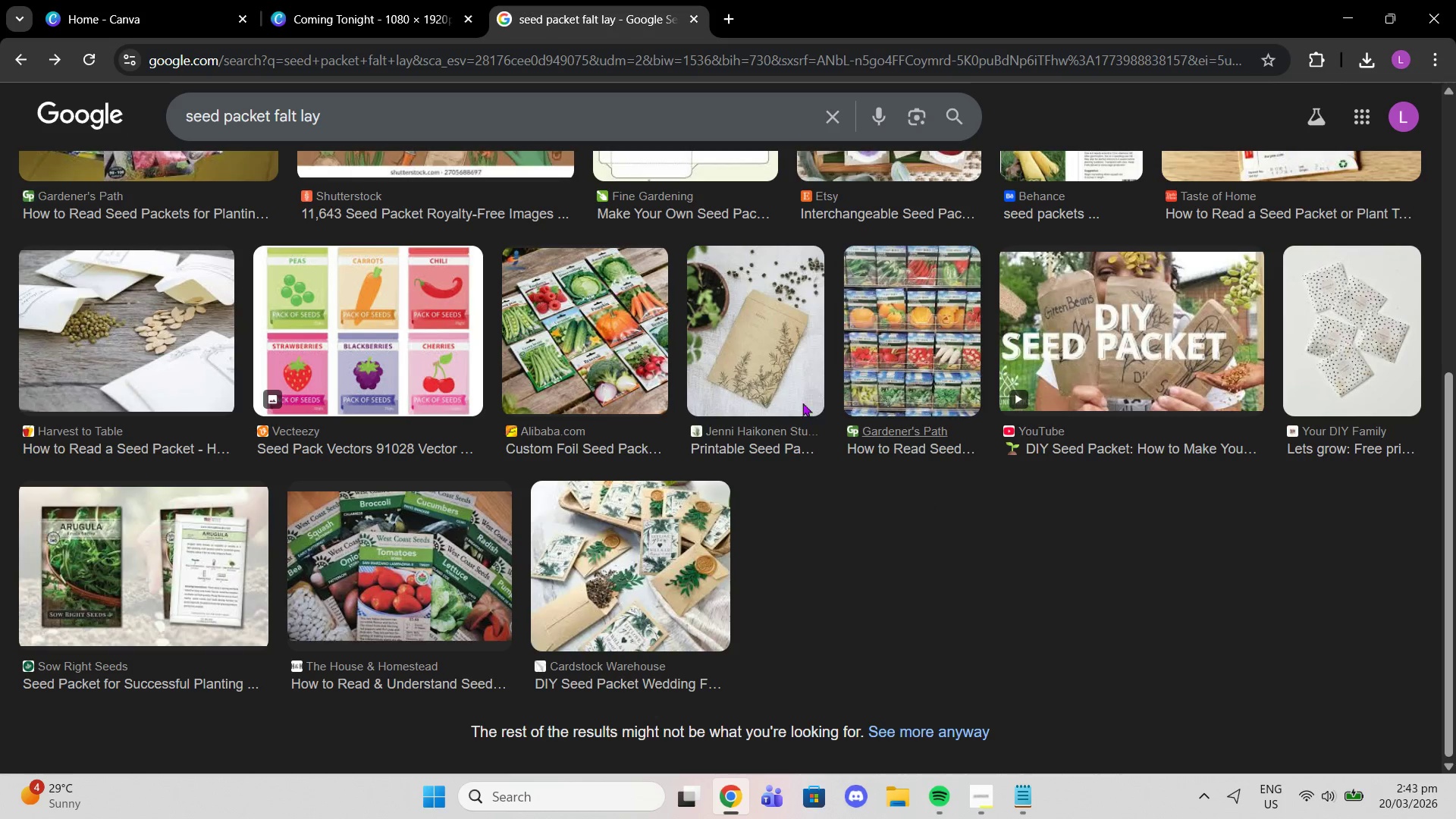 
left_click([741, 372])
 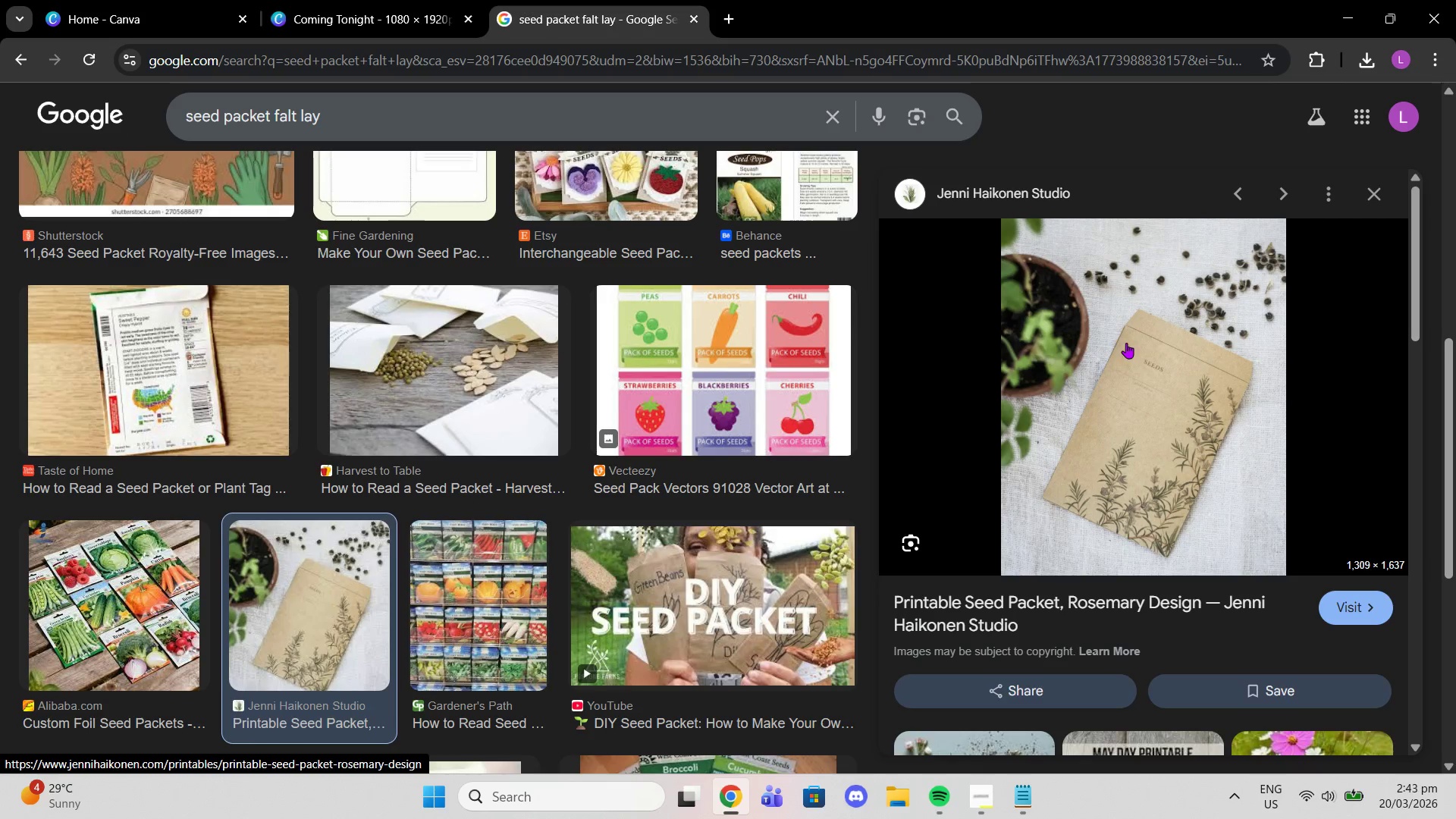 
right_click([1082, 500])
 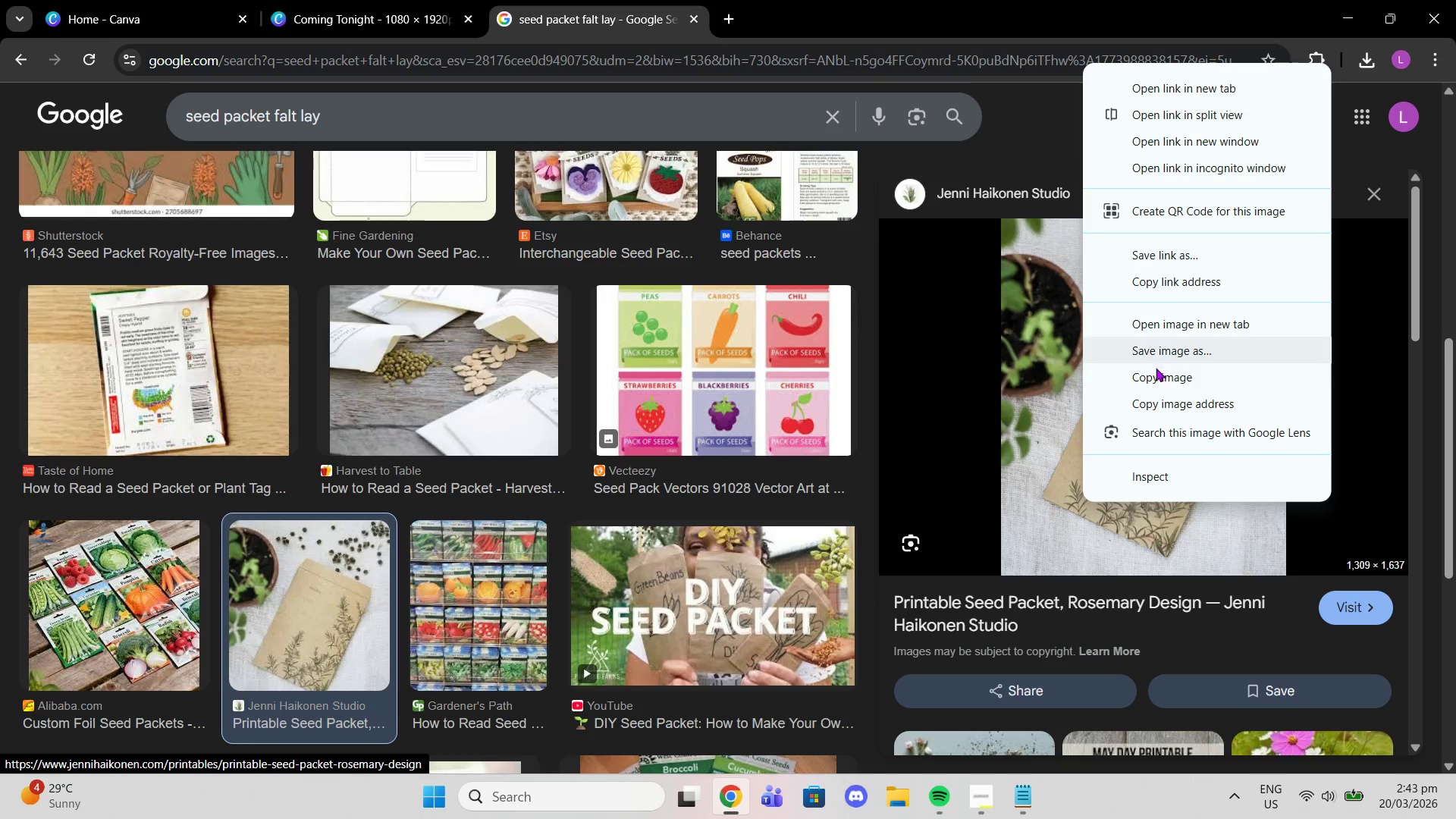 
left_click([1160, 383])
 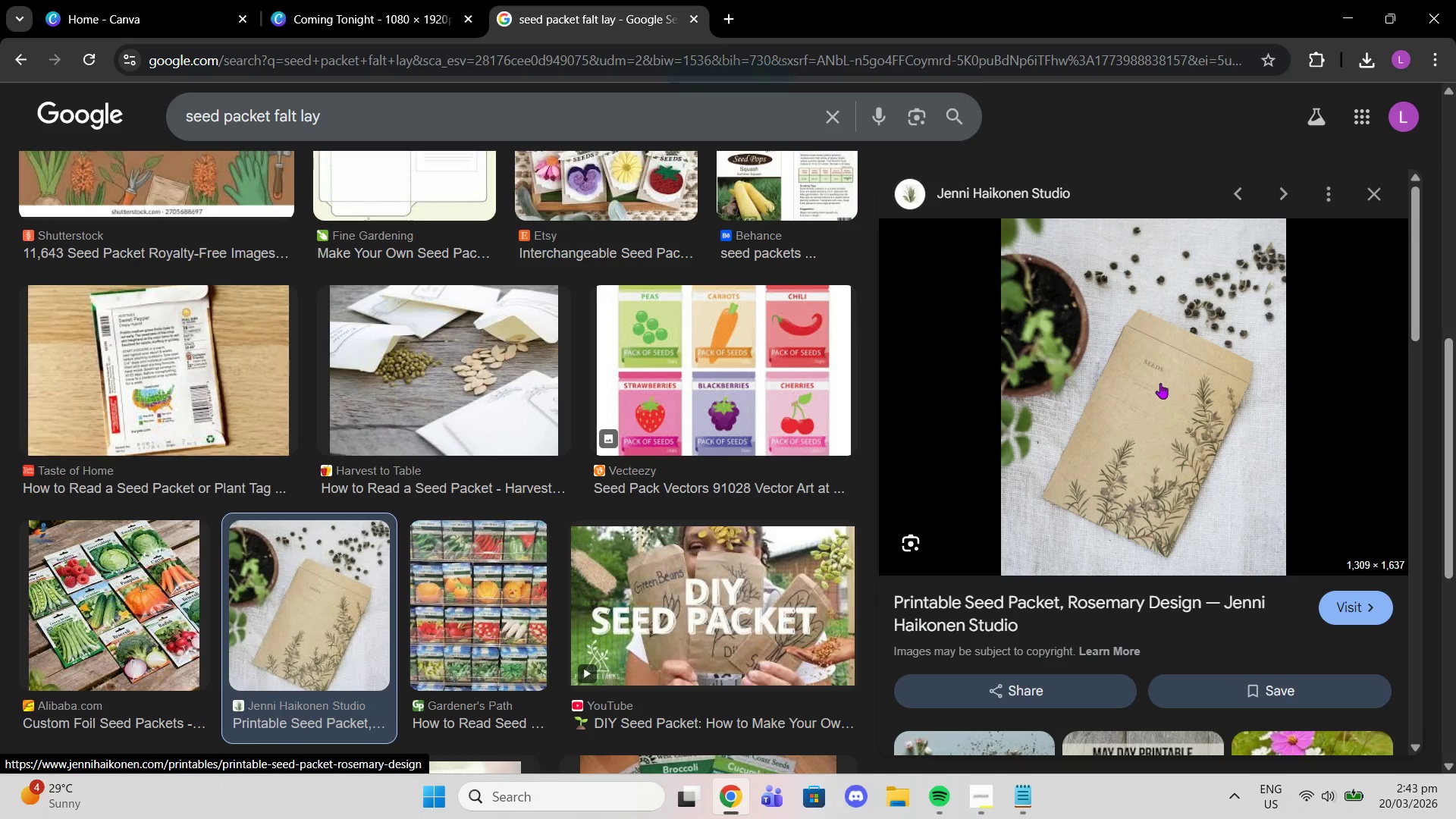 
scroll: coordinate [686, 445], scroll_direction: down, amount: 13.0
 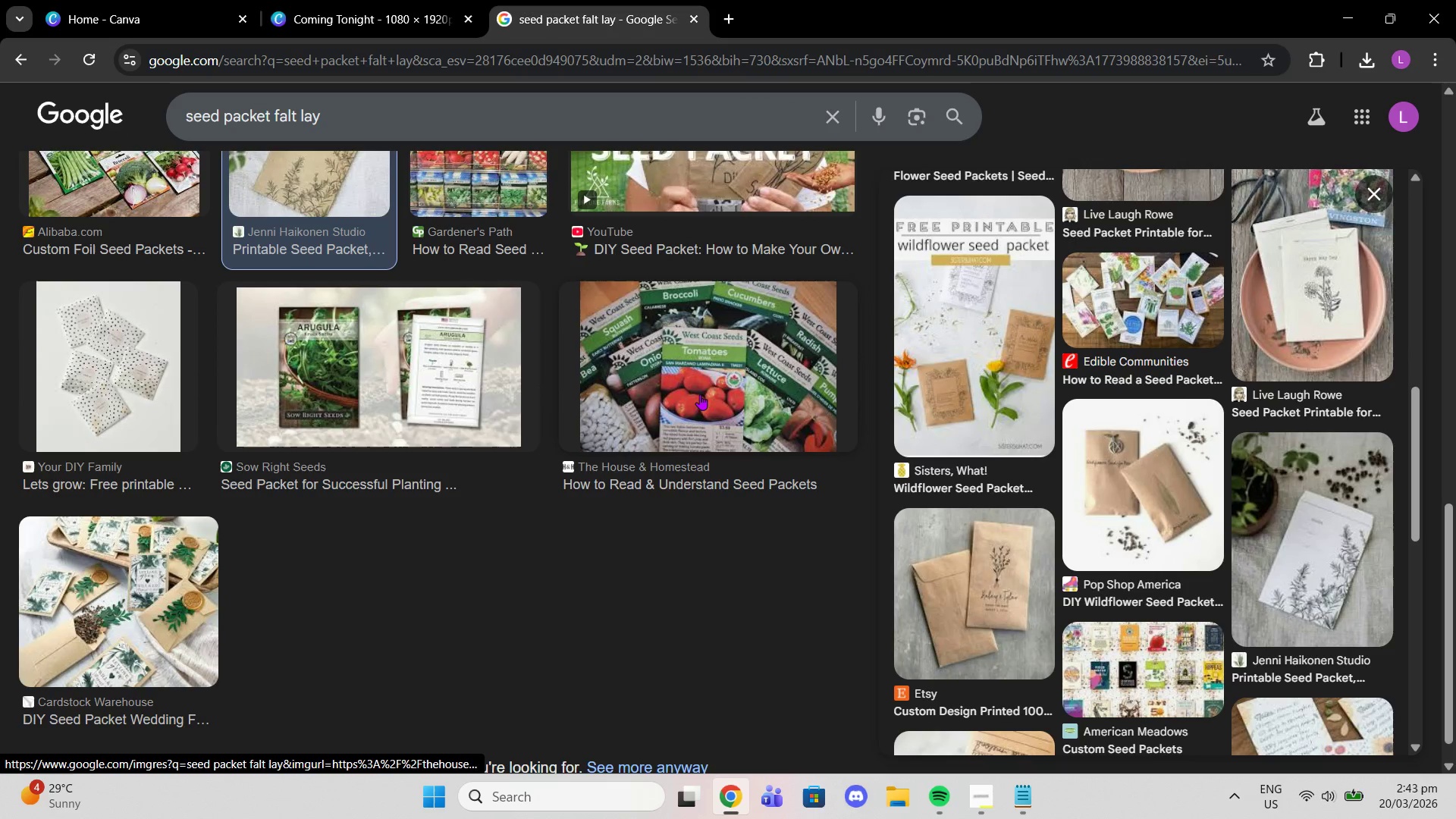 
scroll: coordinate [448, 353], scroll_direction: up, amount: 17.0
 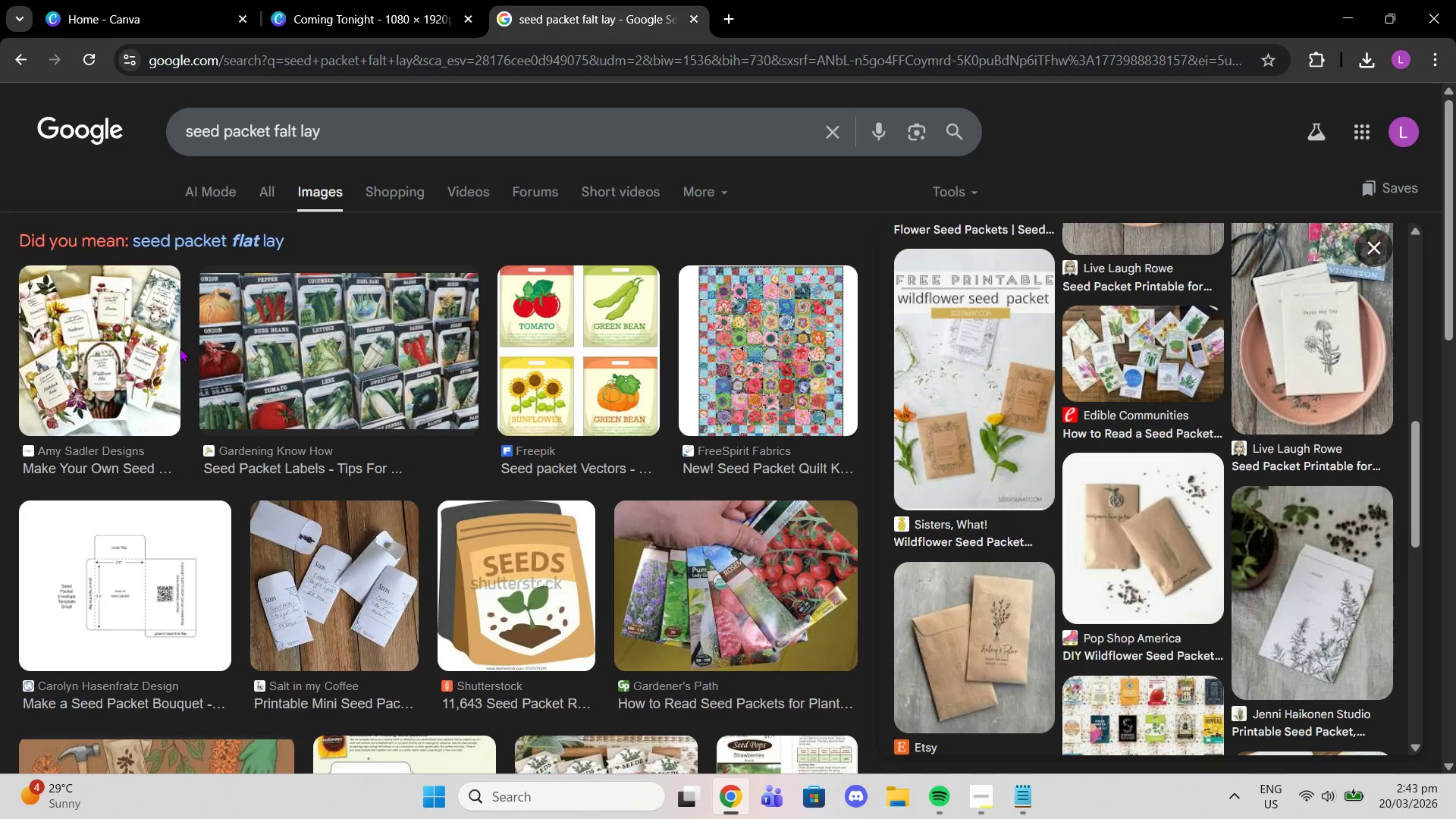 
left_click([159, 350])
 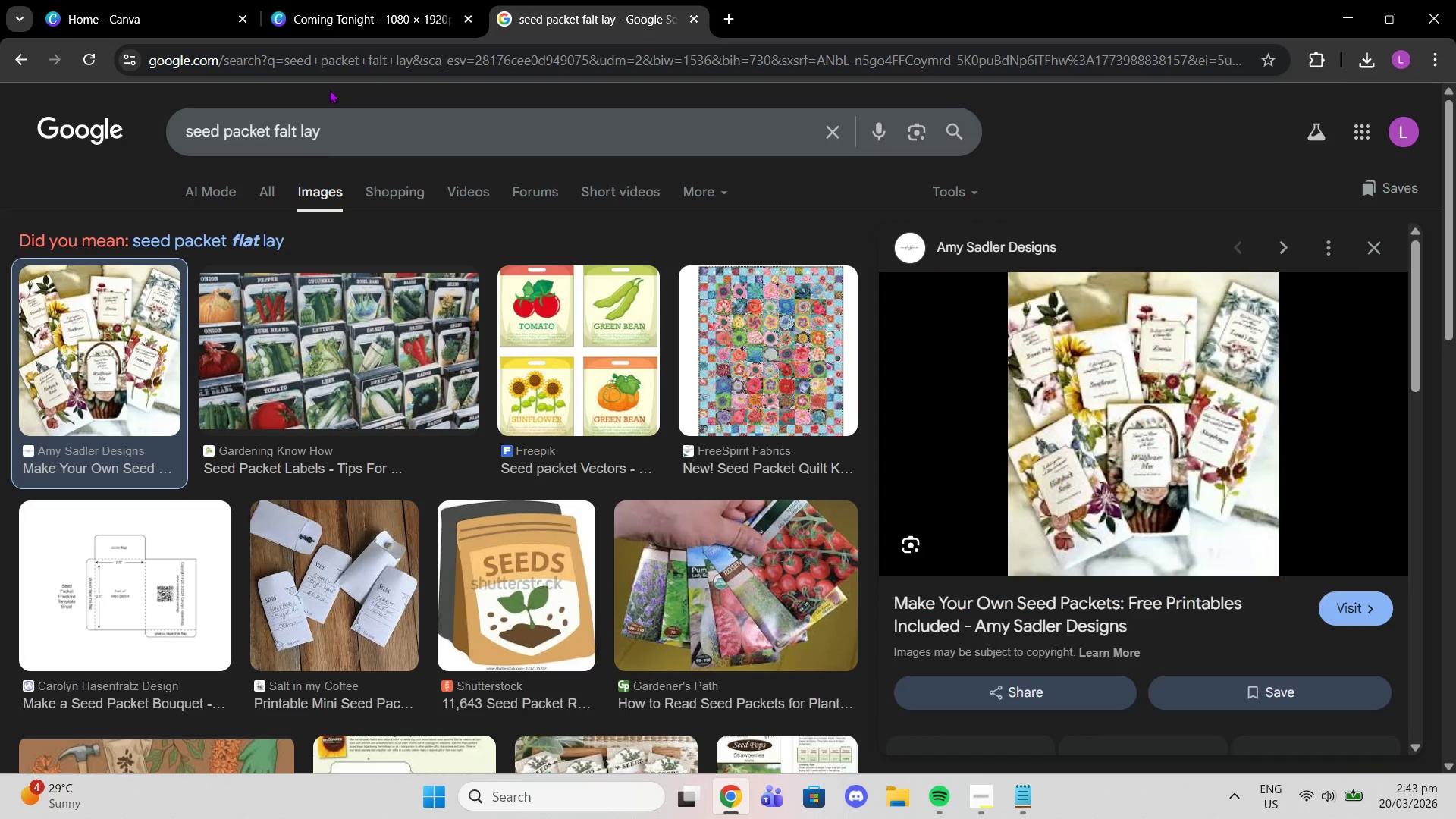 
left_click([334, 5])
 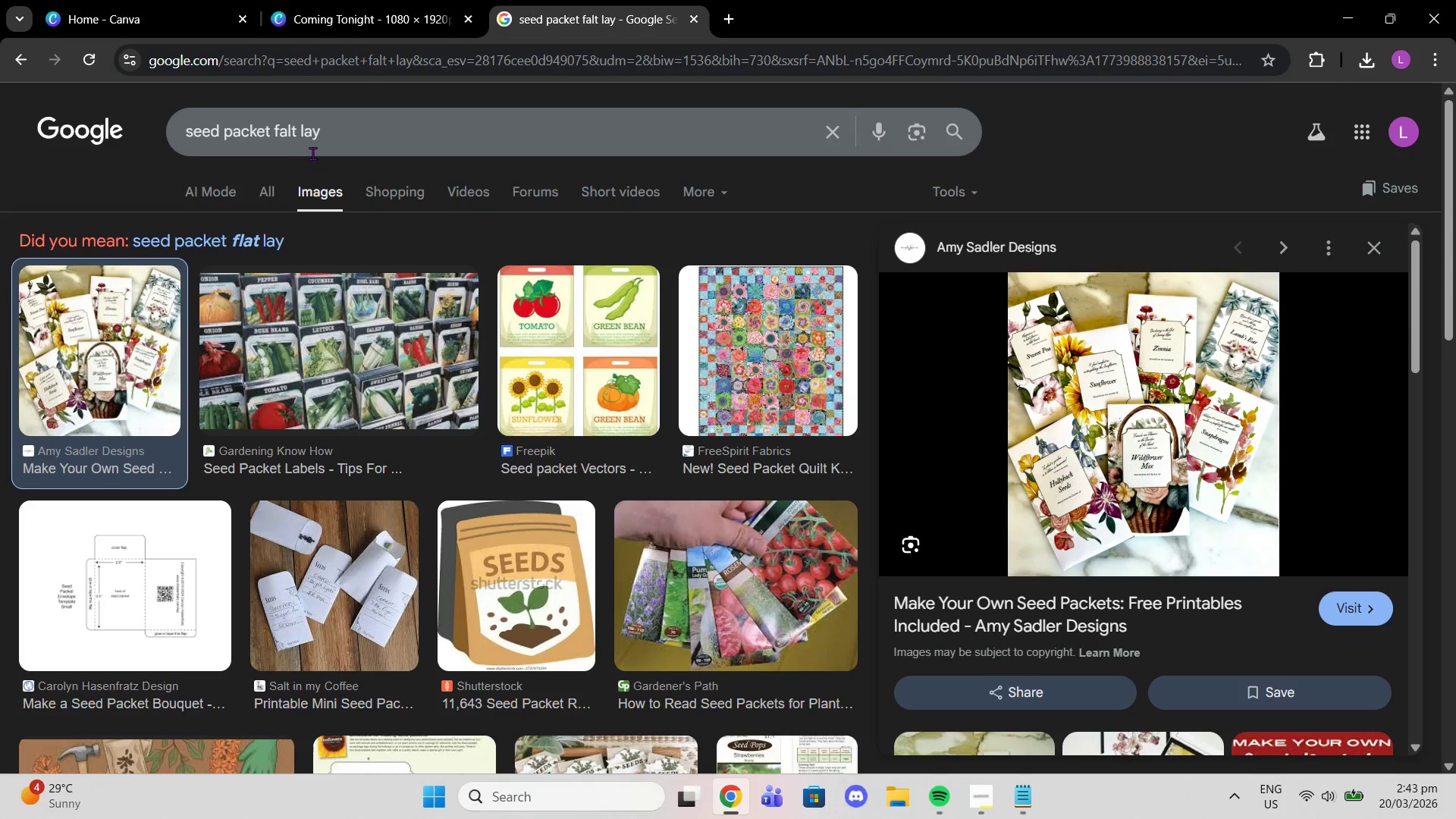 
left_click([255, 249])
 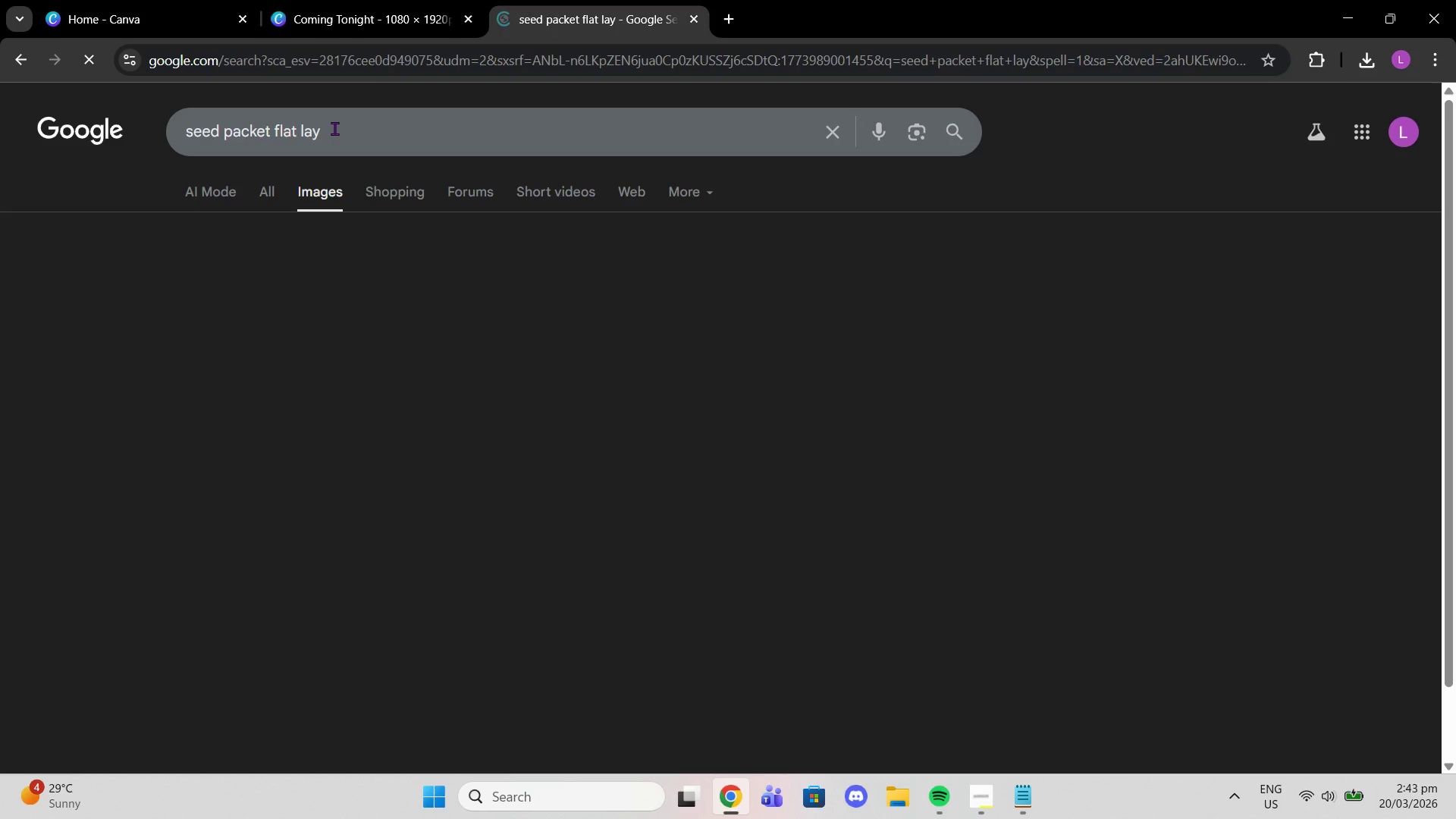 
left_click([338, 128])
 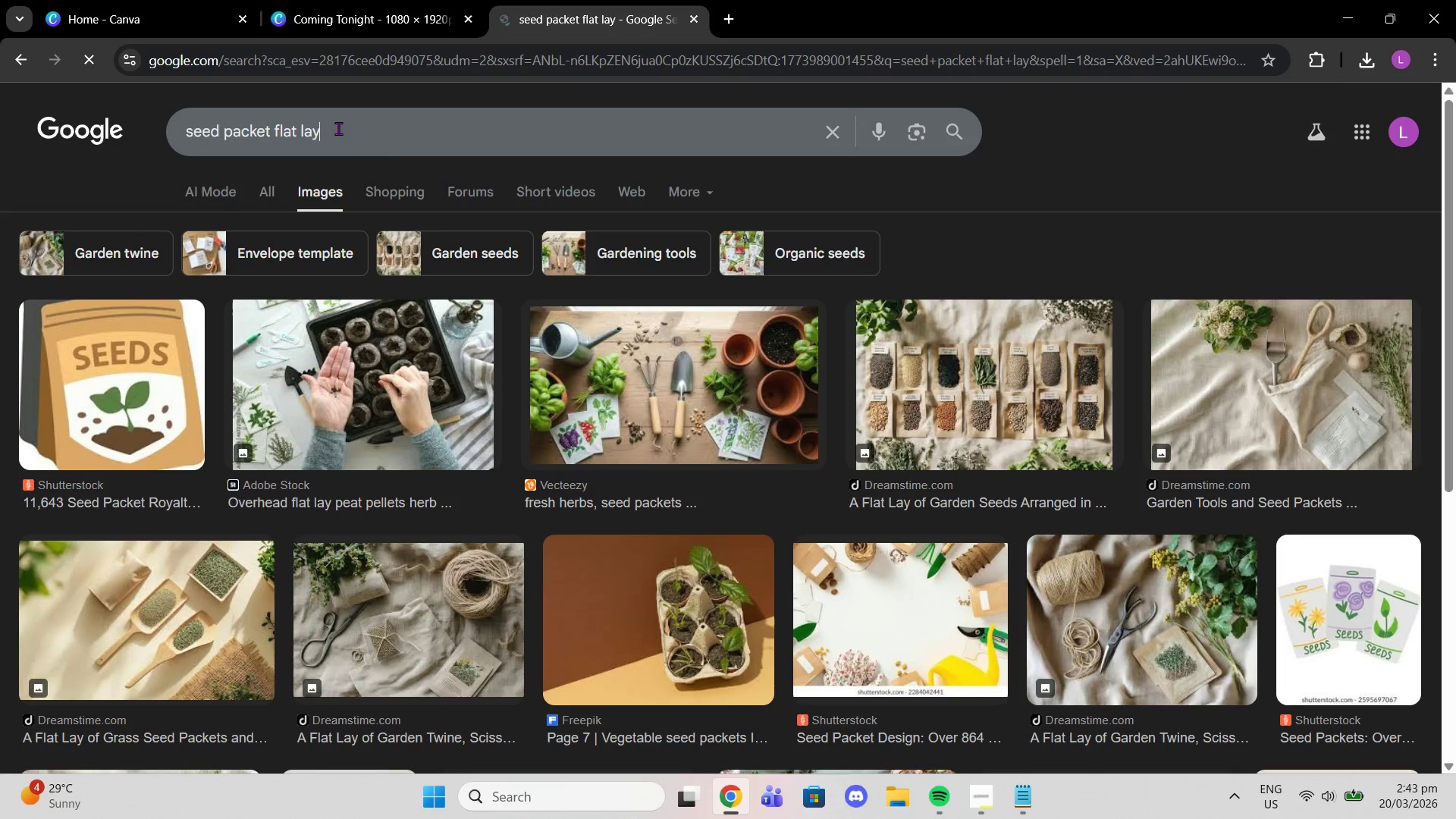 
type( ss)
key(Backspace)
type(tock)
 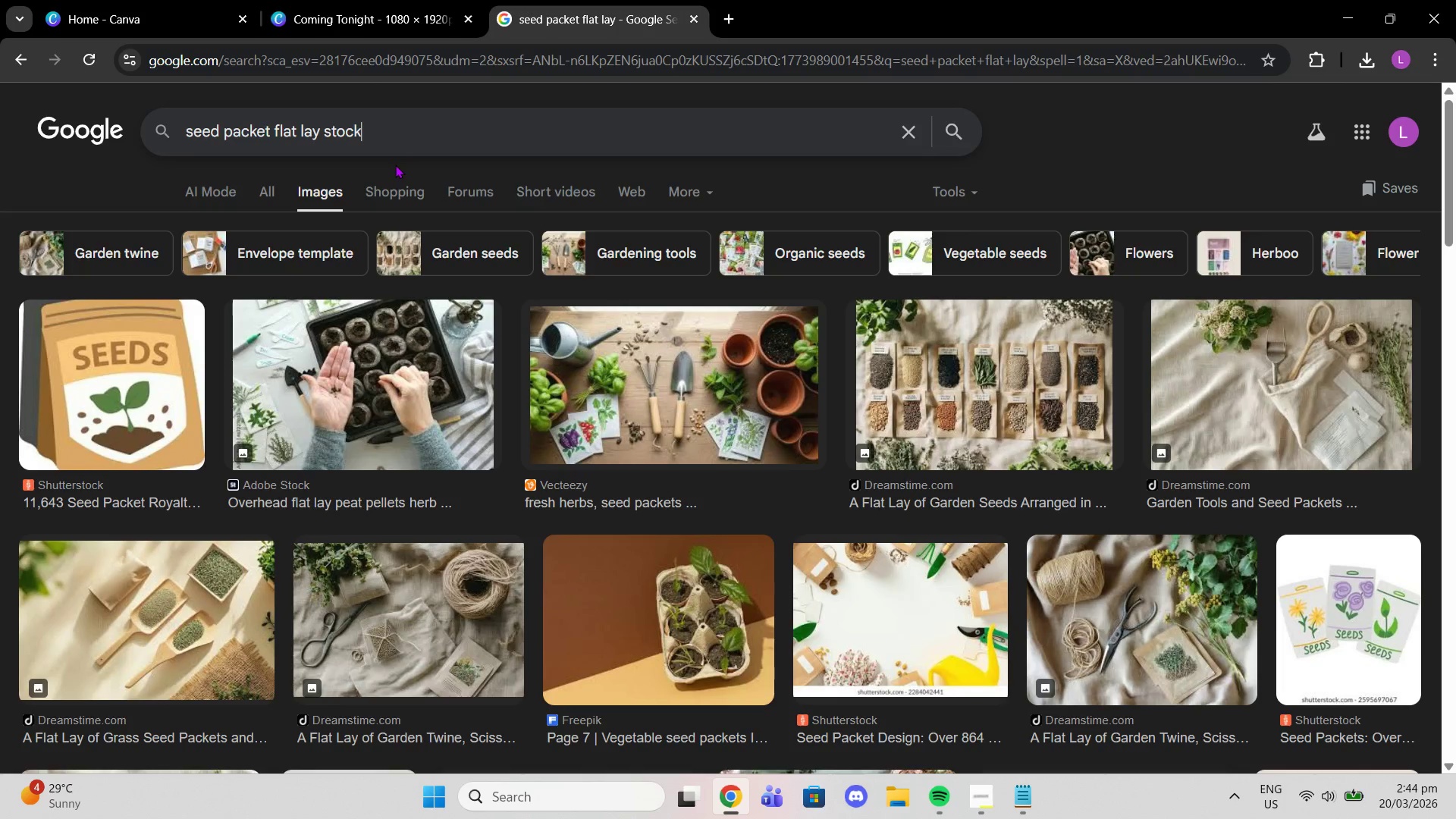 
key(Enter)
 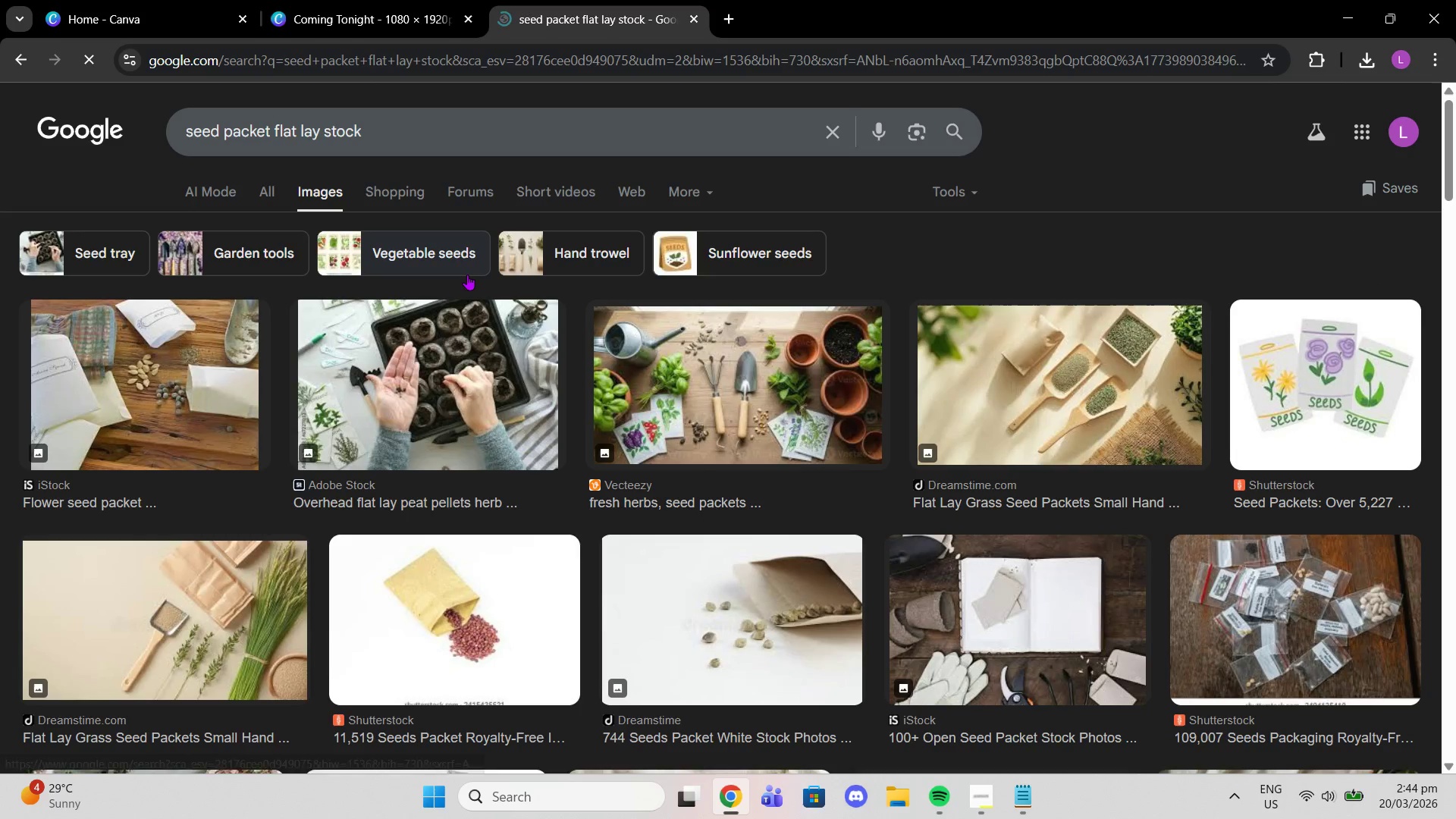 
scroll: coordinate [841, 548], scroll_direction: down, amount: 10.0
 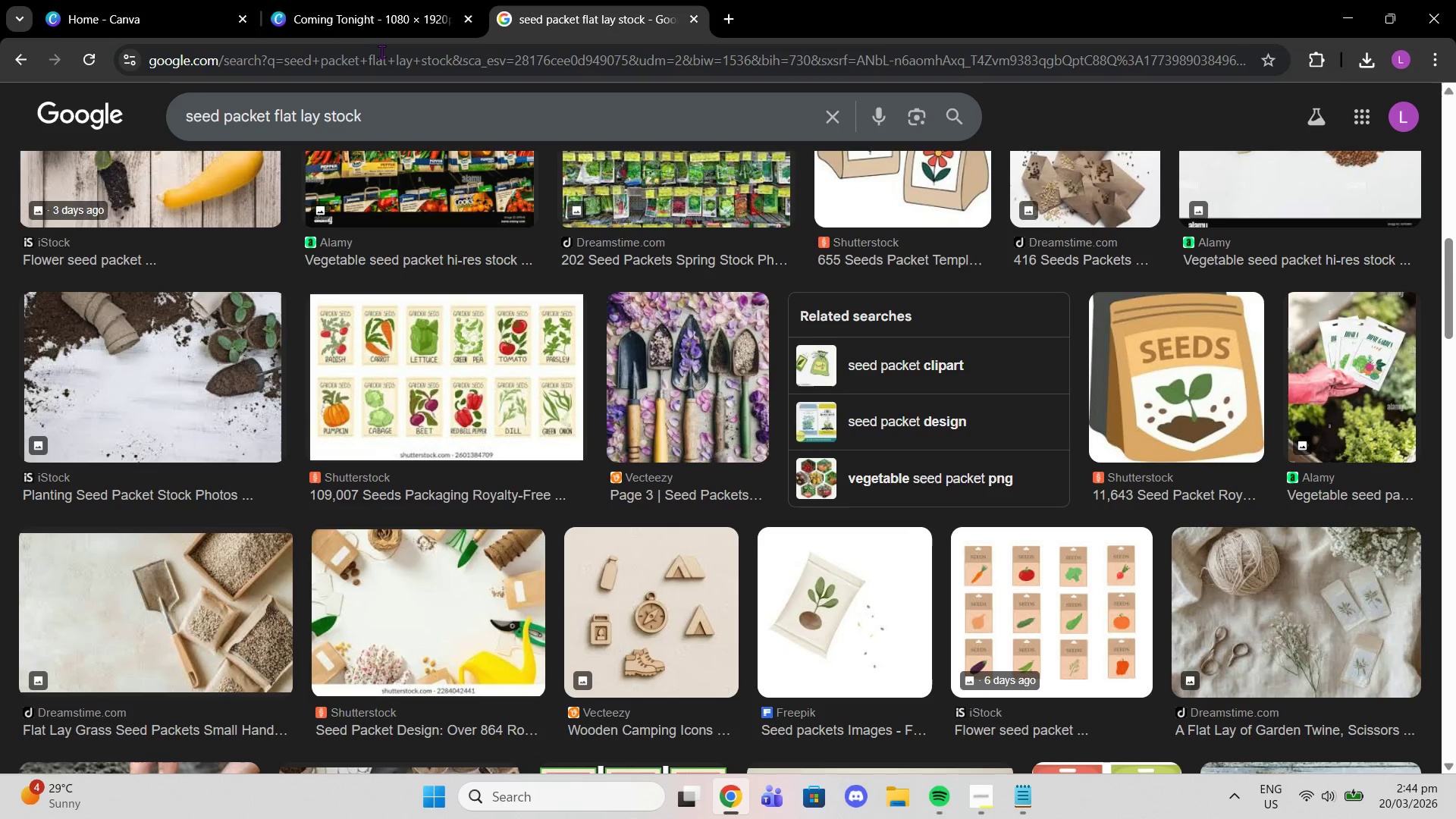 
left_click([240, 0])
 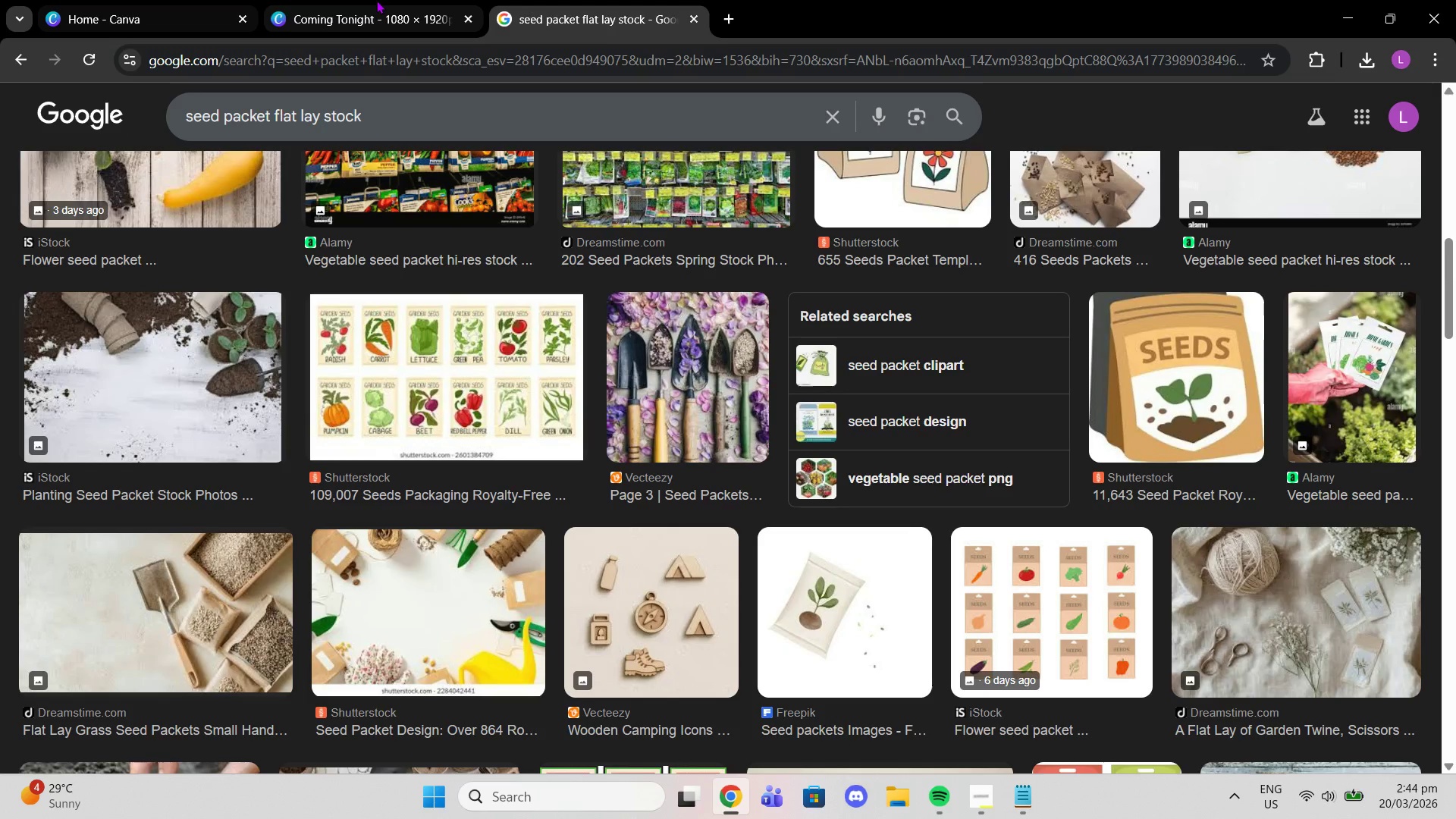 
left_click([376, 0])
 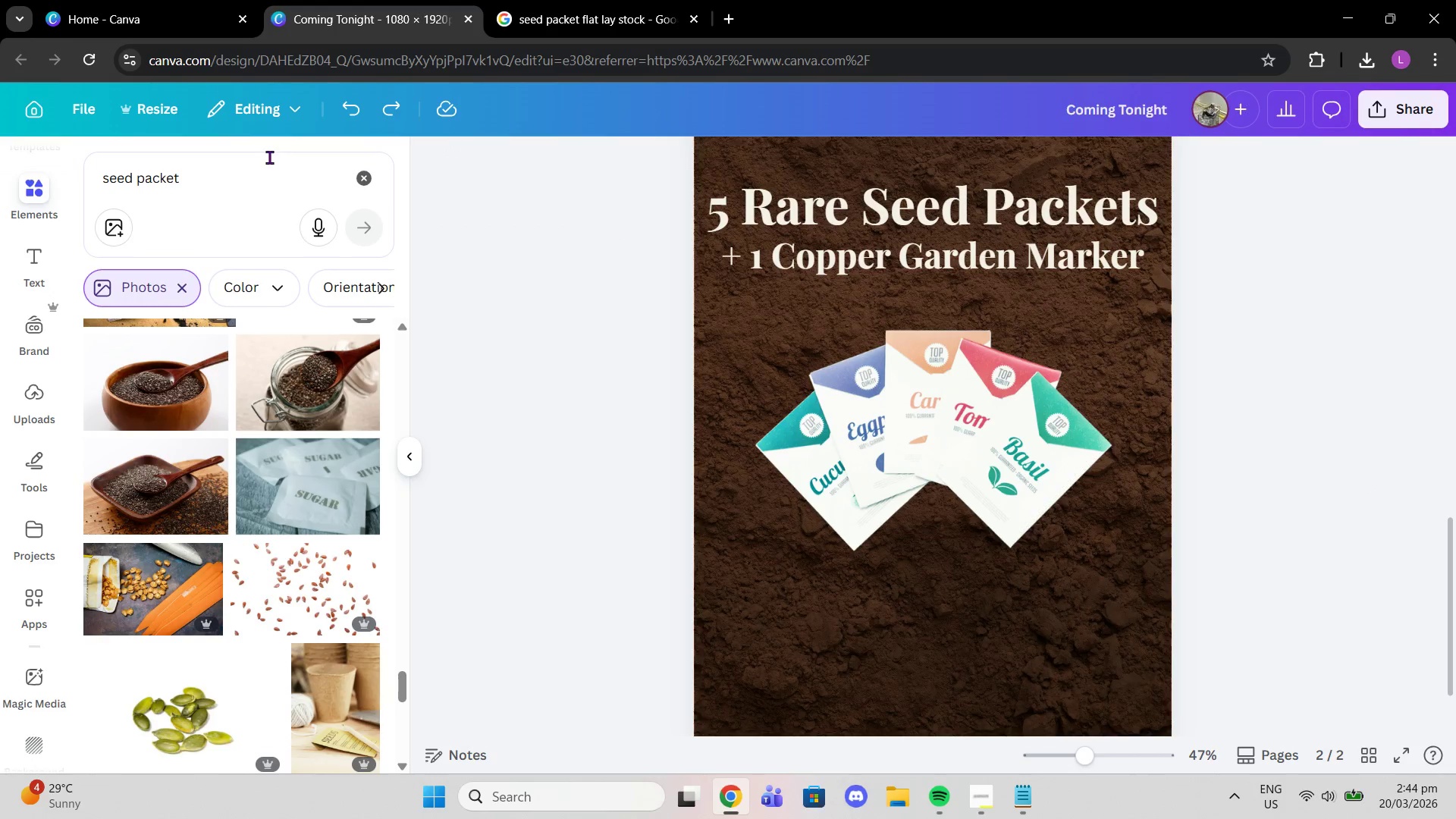 
left_click([240, 180])
 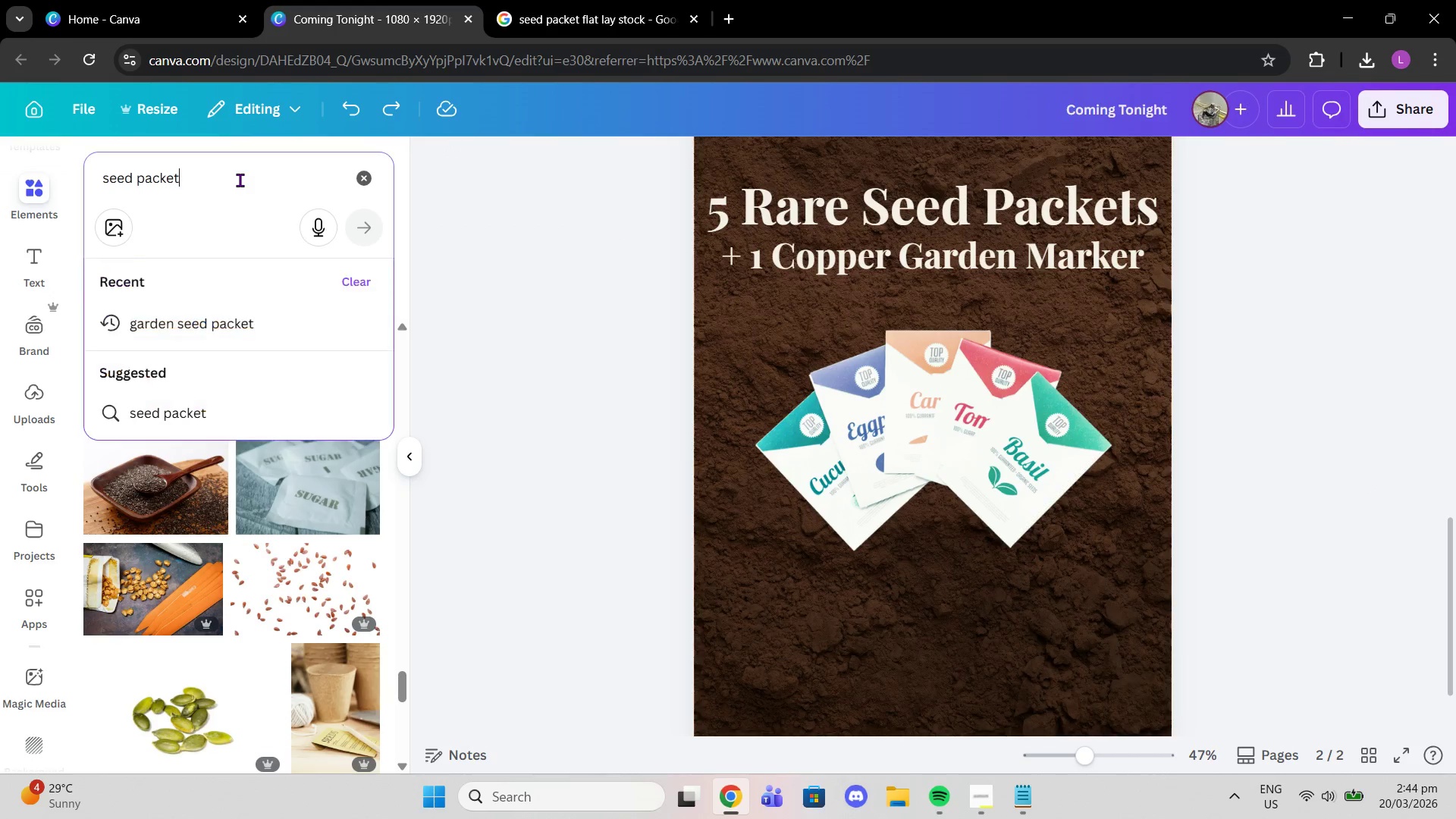 
type( falt lay)
key(Backspace)
key(Backspace)
key(Backspace)
key(Backspace)
key(Backspace)
key(Backspace)
key(Backspace)
type(lat lay)
 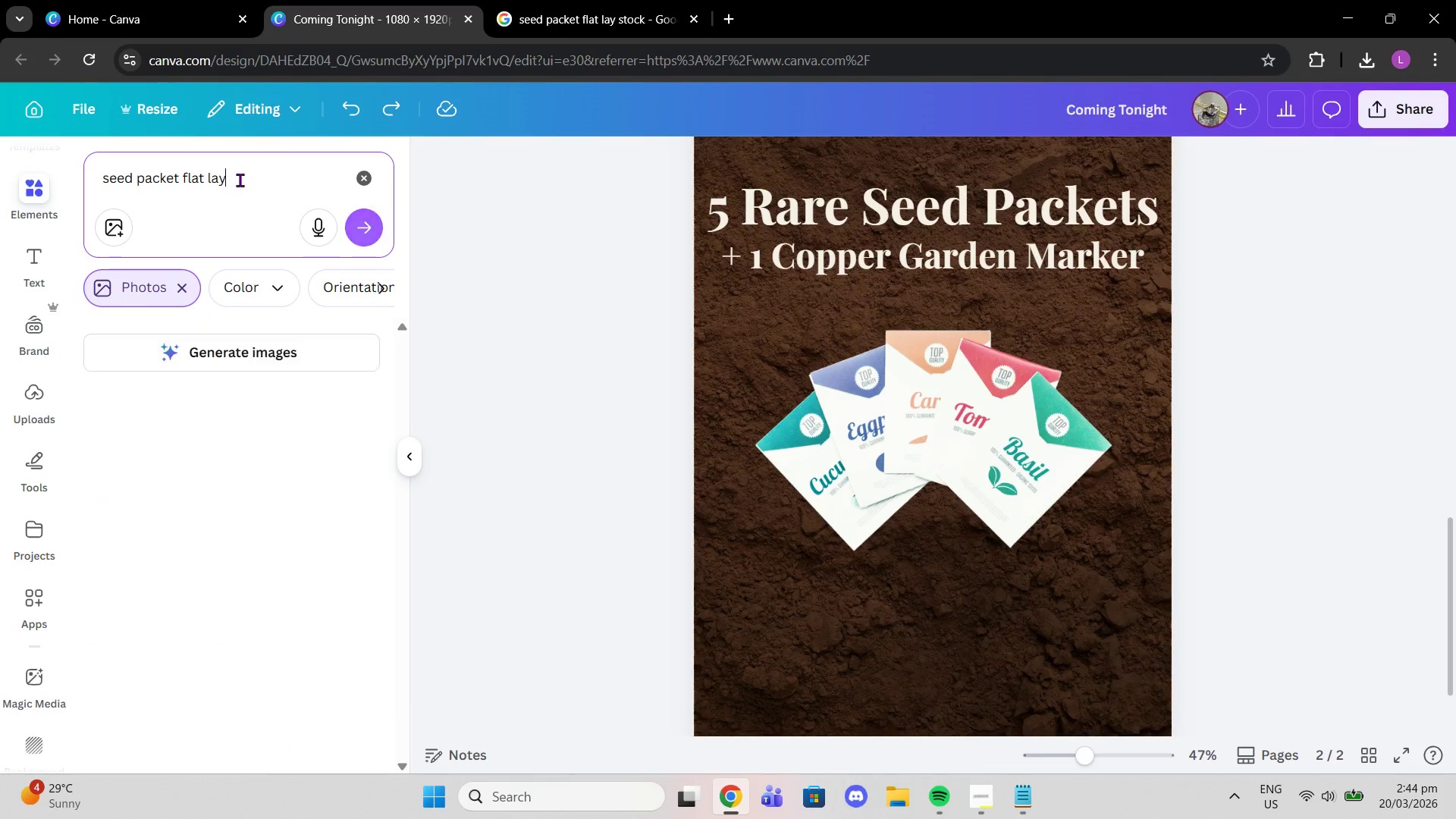 
key(Enter)
 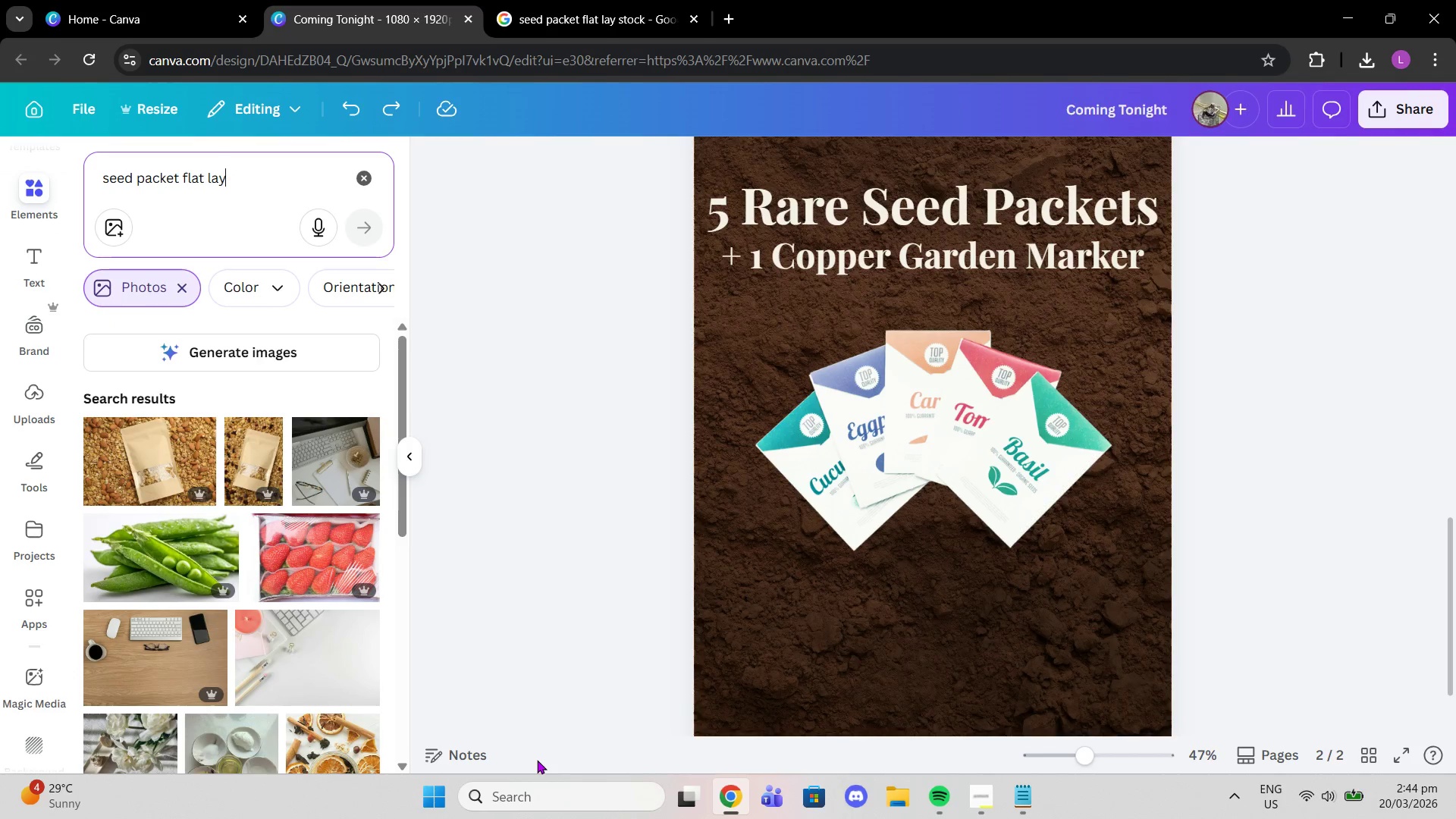 
scroll: coordinate [328, 664], scroll_direction: down, amount: 4.0
 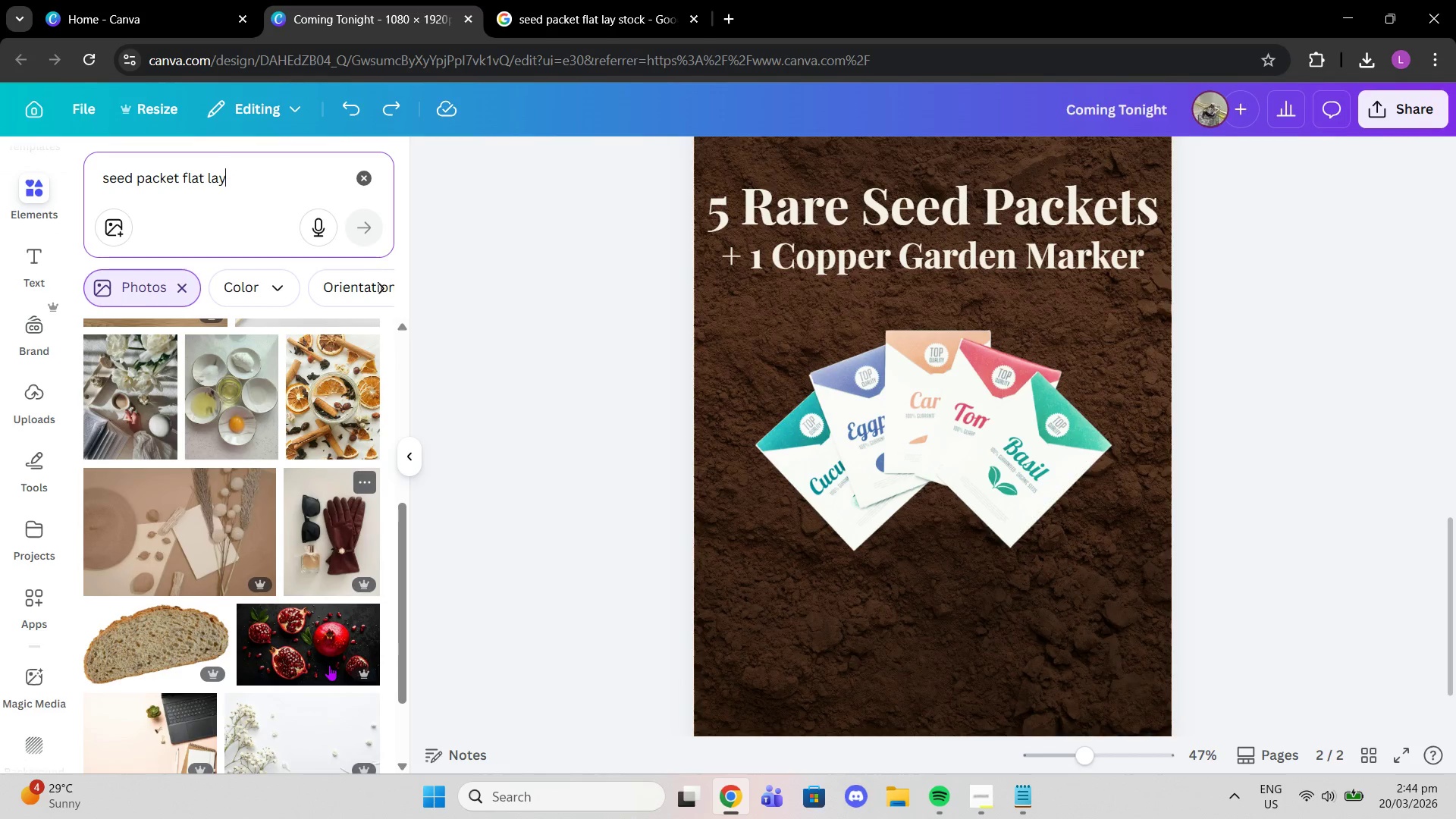 
scroll: coordinate [332, 669], scroll_direction: up, amount: 6.0
 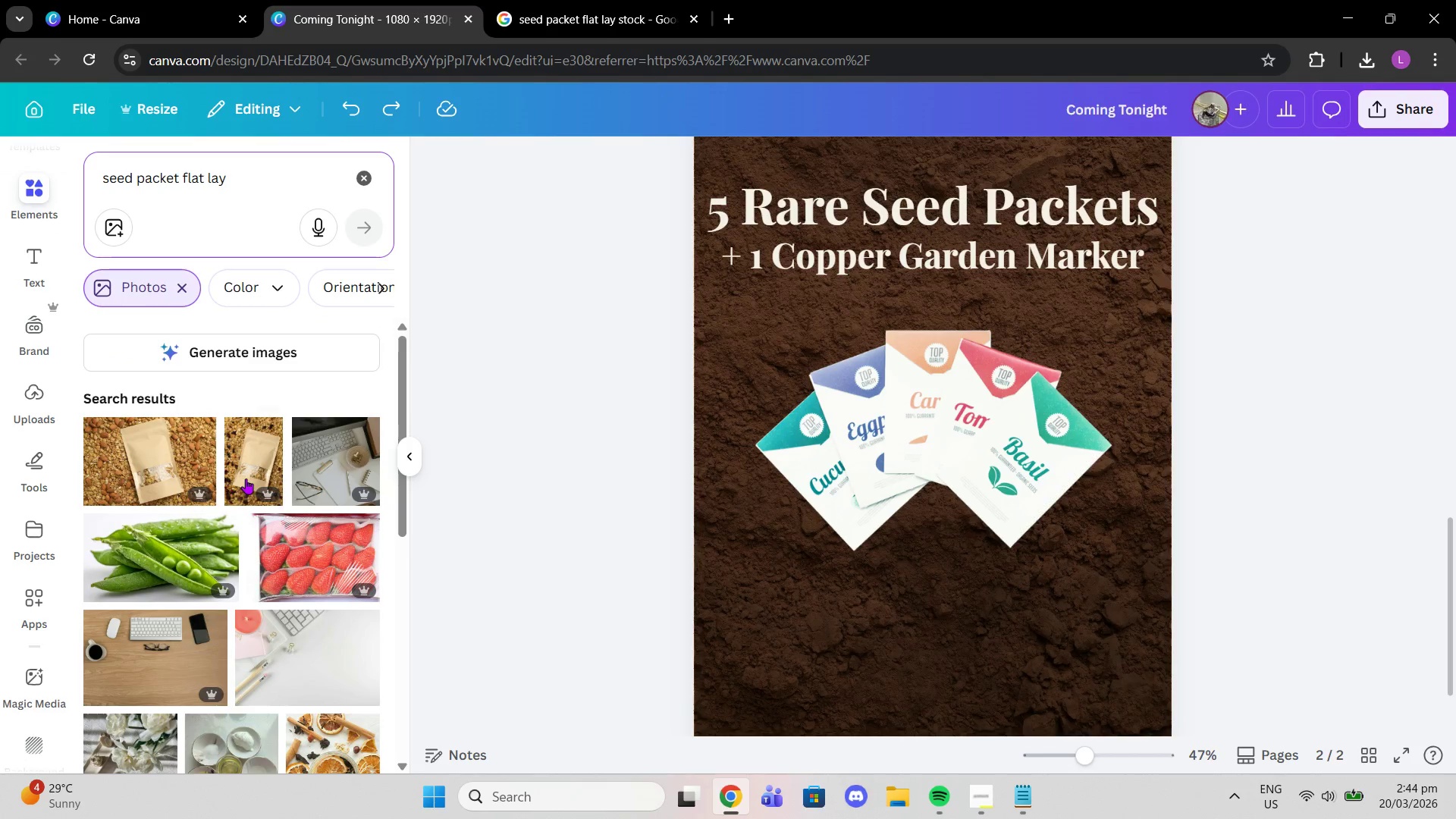 
left_click([247, 479])
 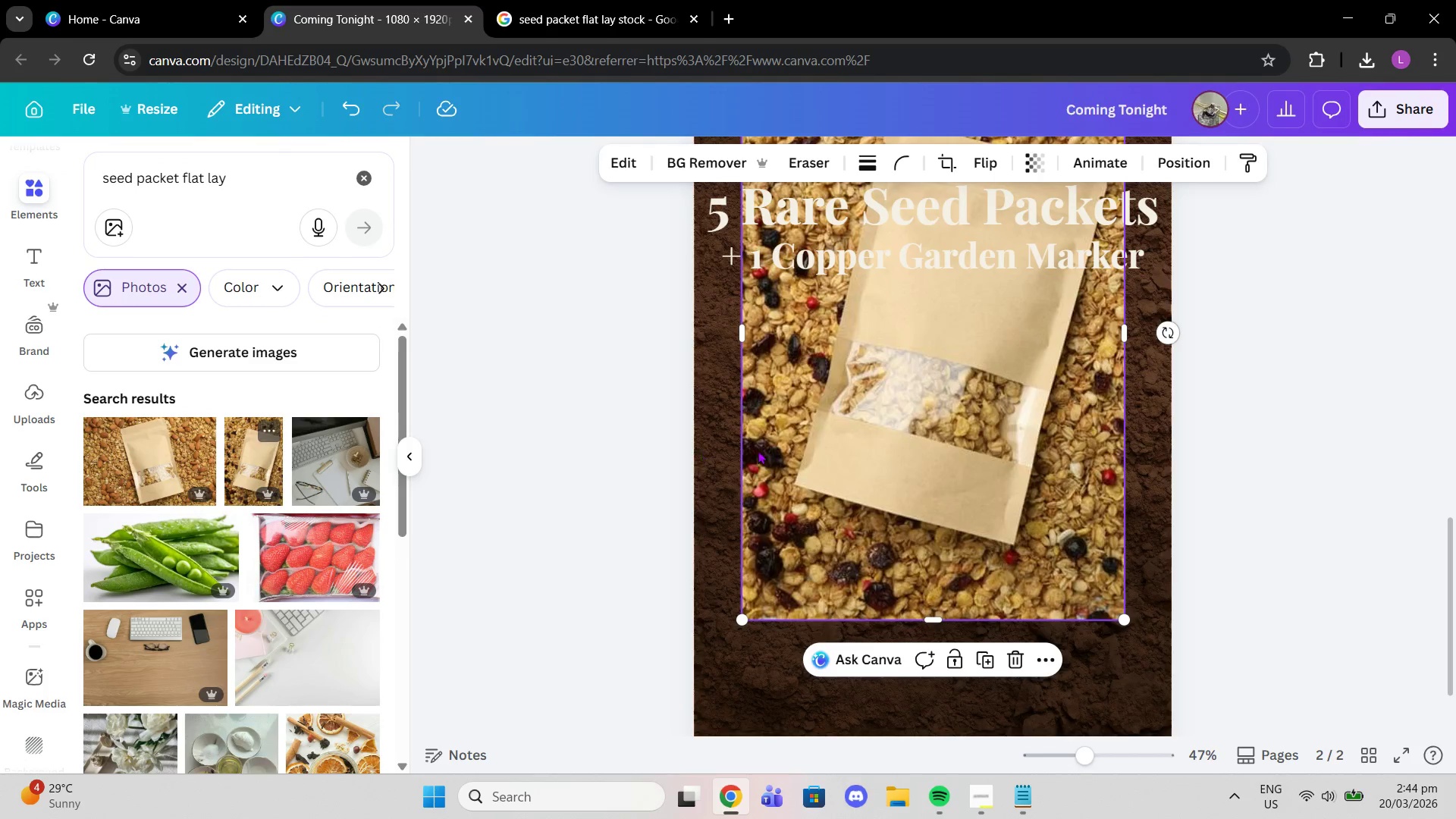 
left_click_drag(start_coordinate=[841, 437], to_coordinate=[754, 623])
 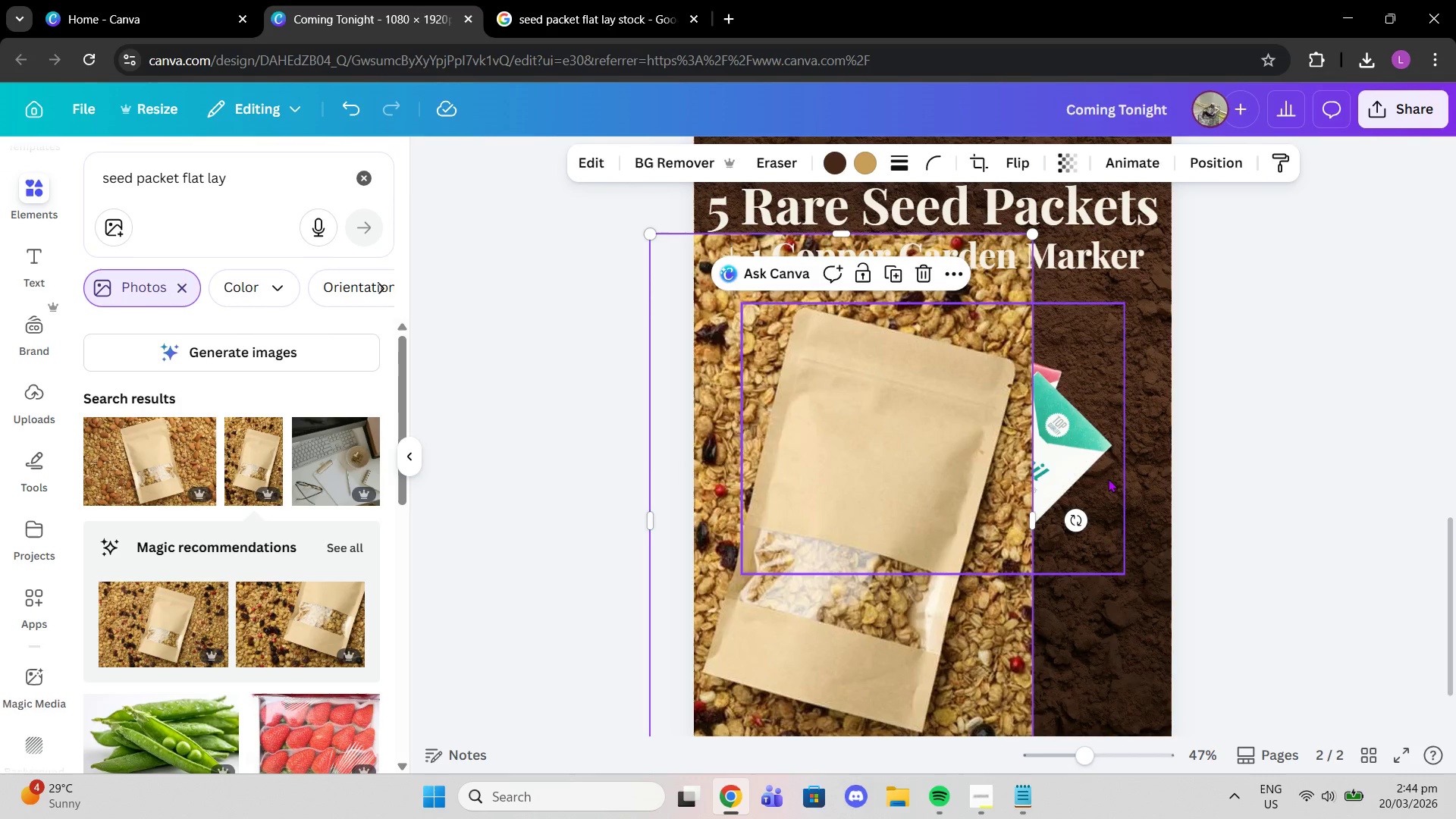 
left_click([1108, 479])
 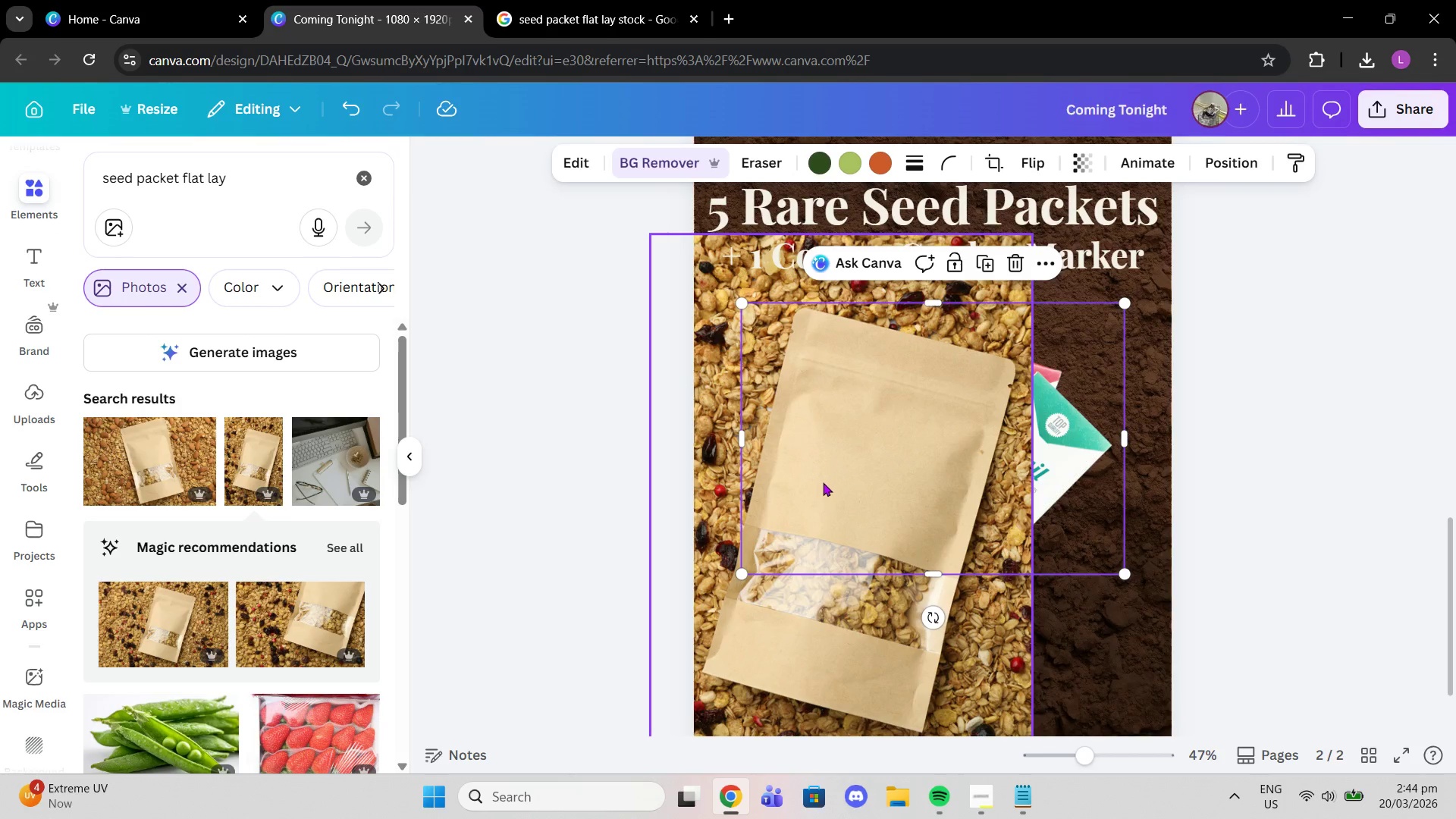 
wait(14.08)
 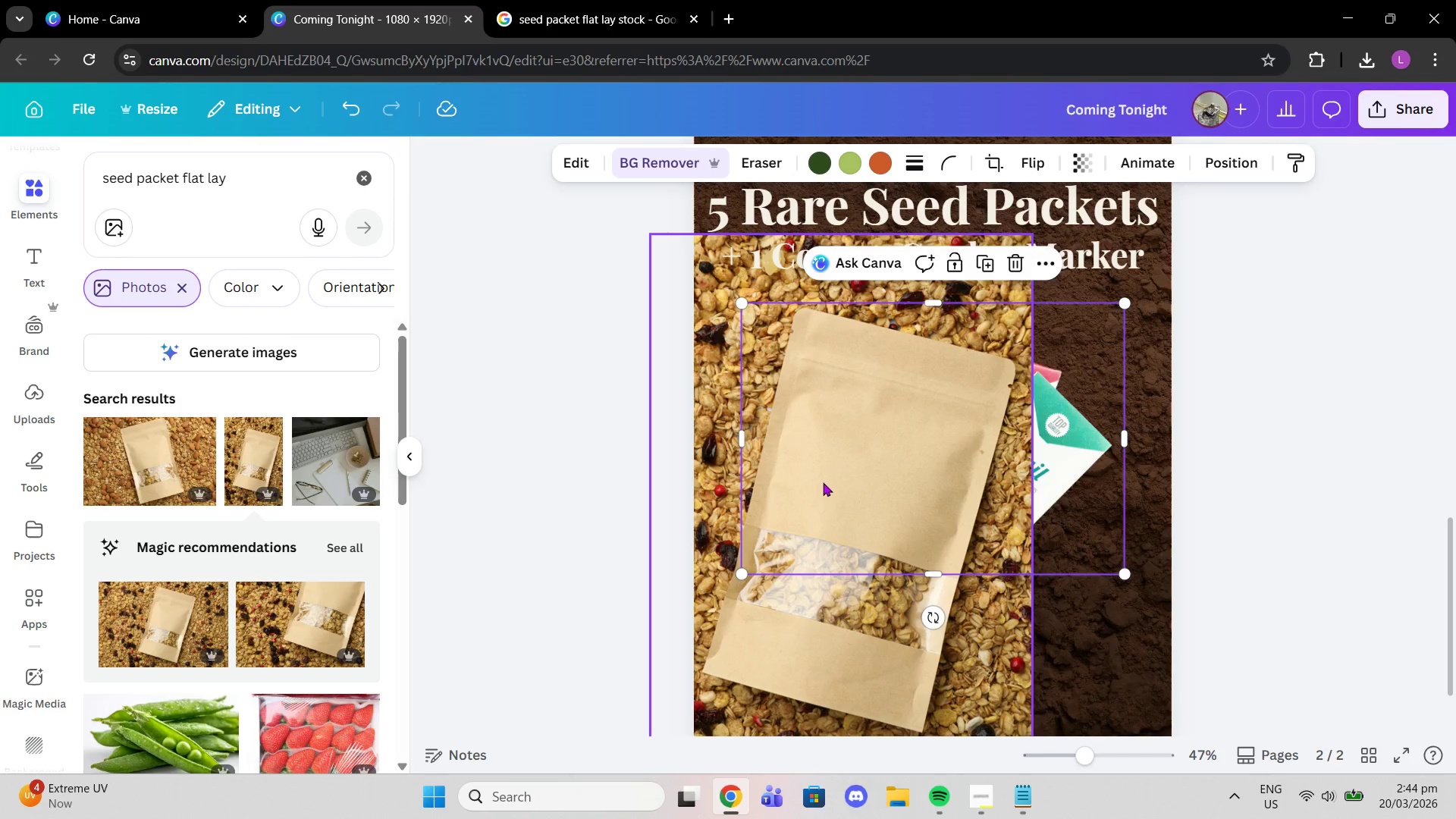 
left_click([621, 0])
 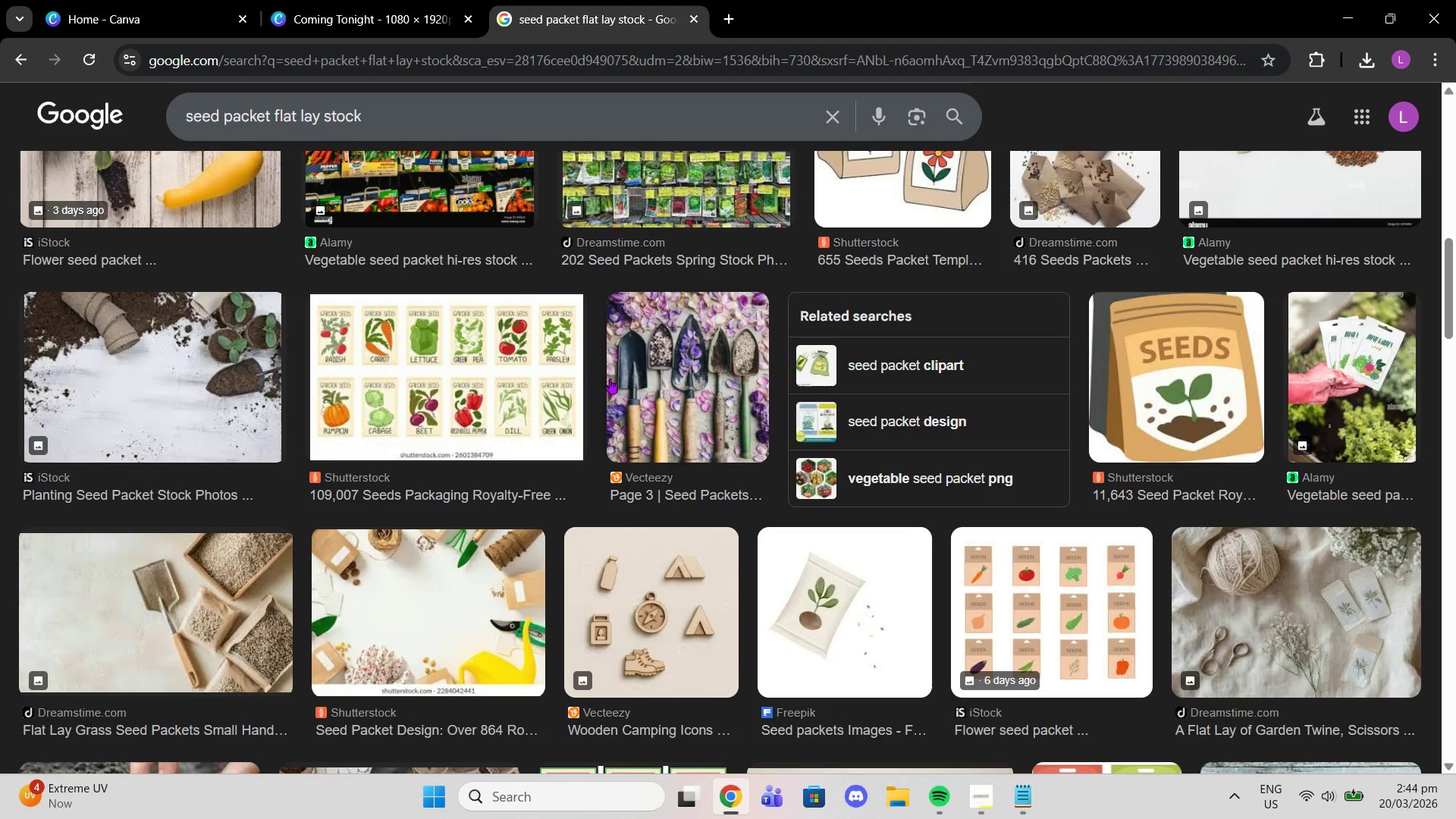 
left_click([497, 391])
 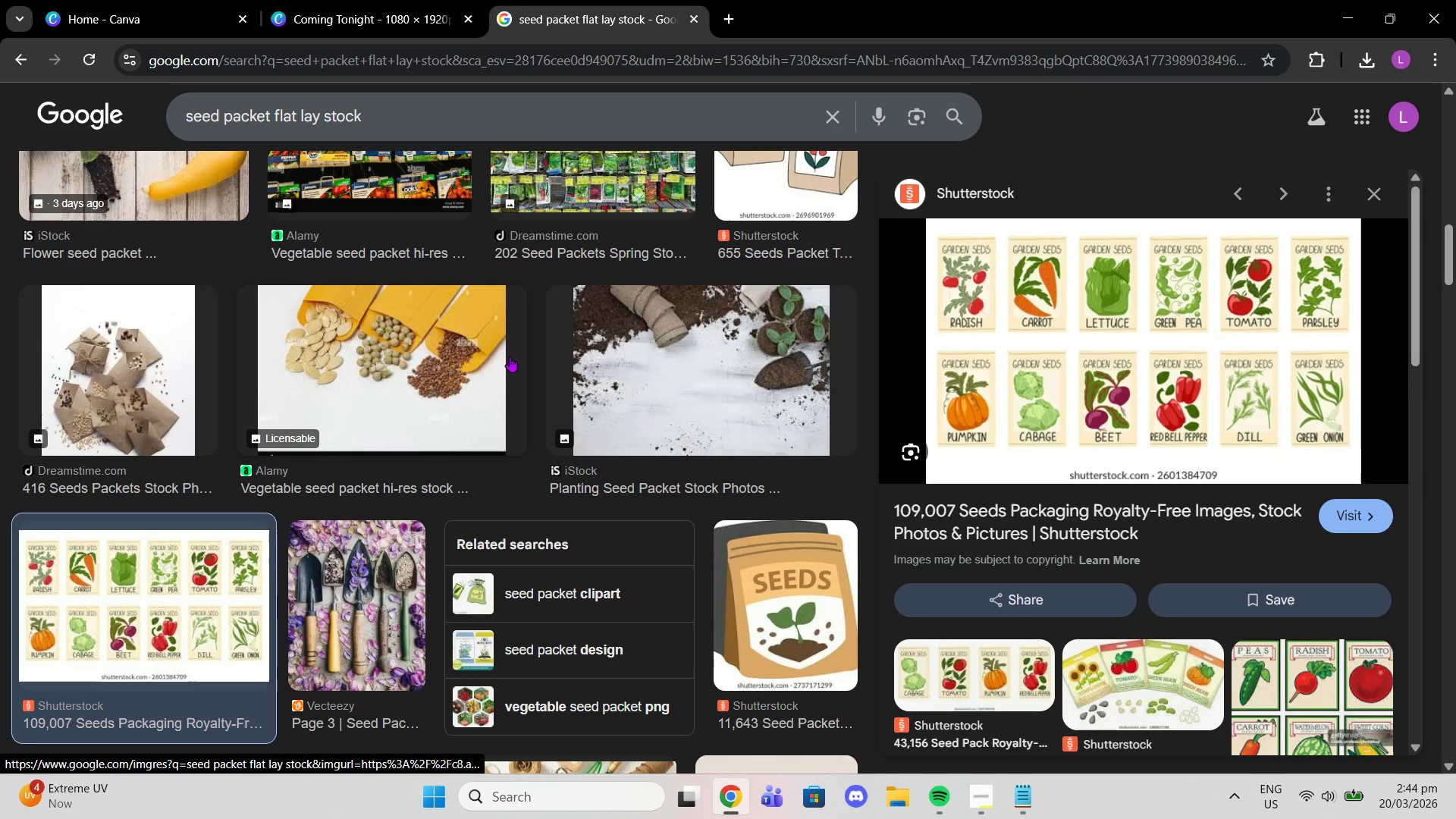 
scroll: coordinate [1115, 570], scroll_direction: down, amount: 2.0
 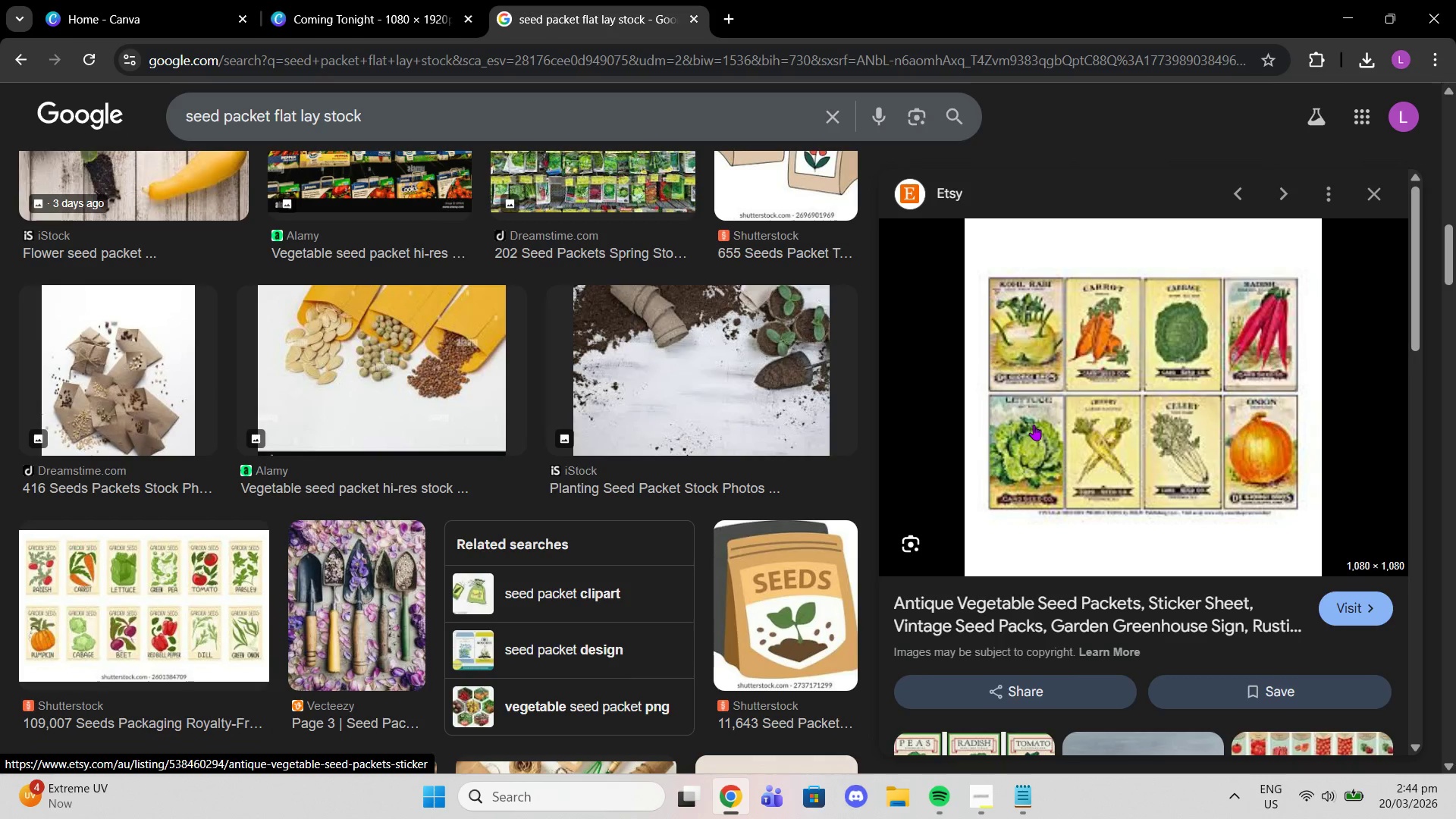 
left_click([1380, 190])
 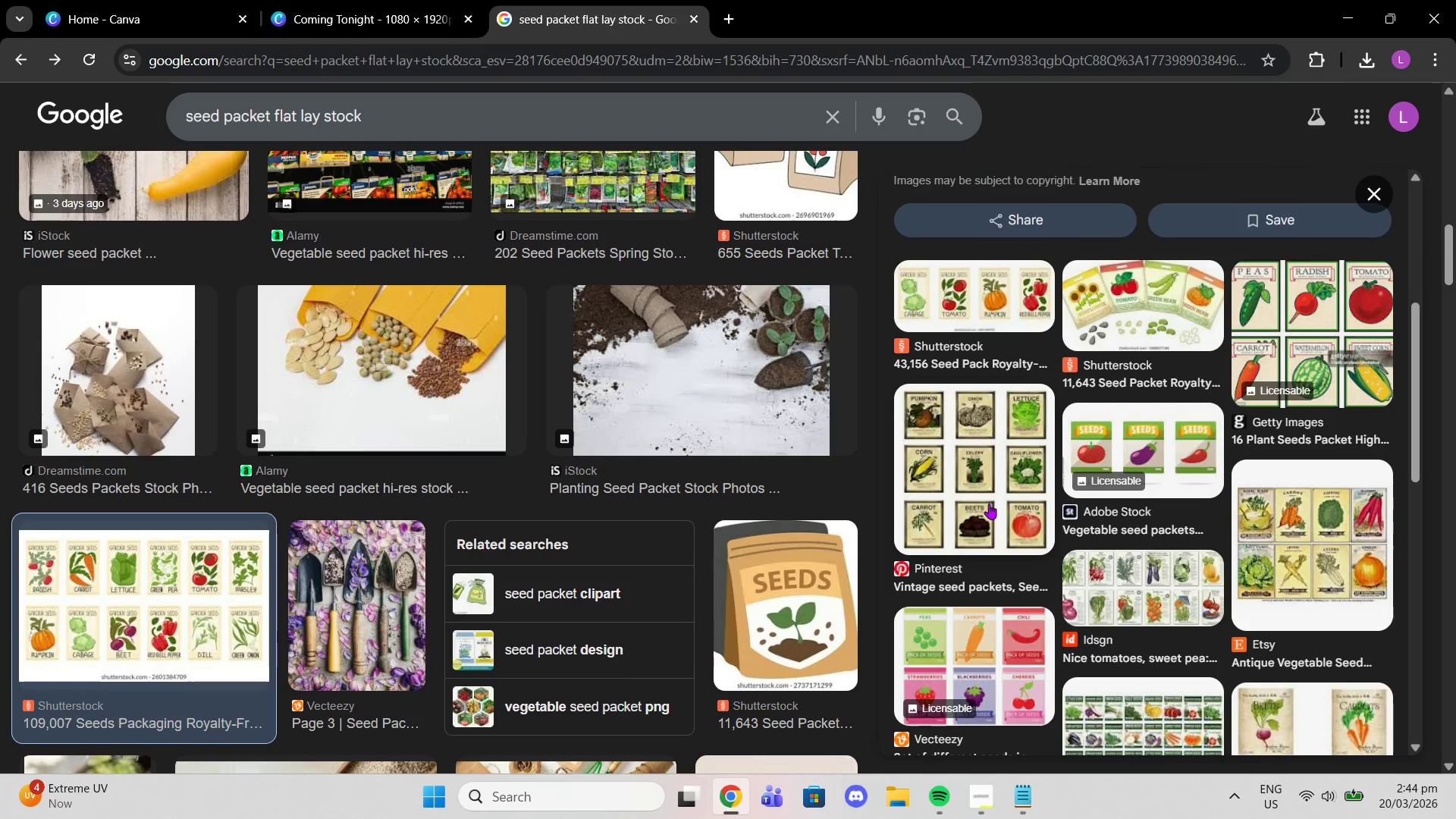 
left_click([978, 494])
 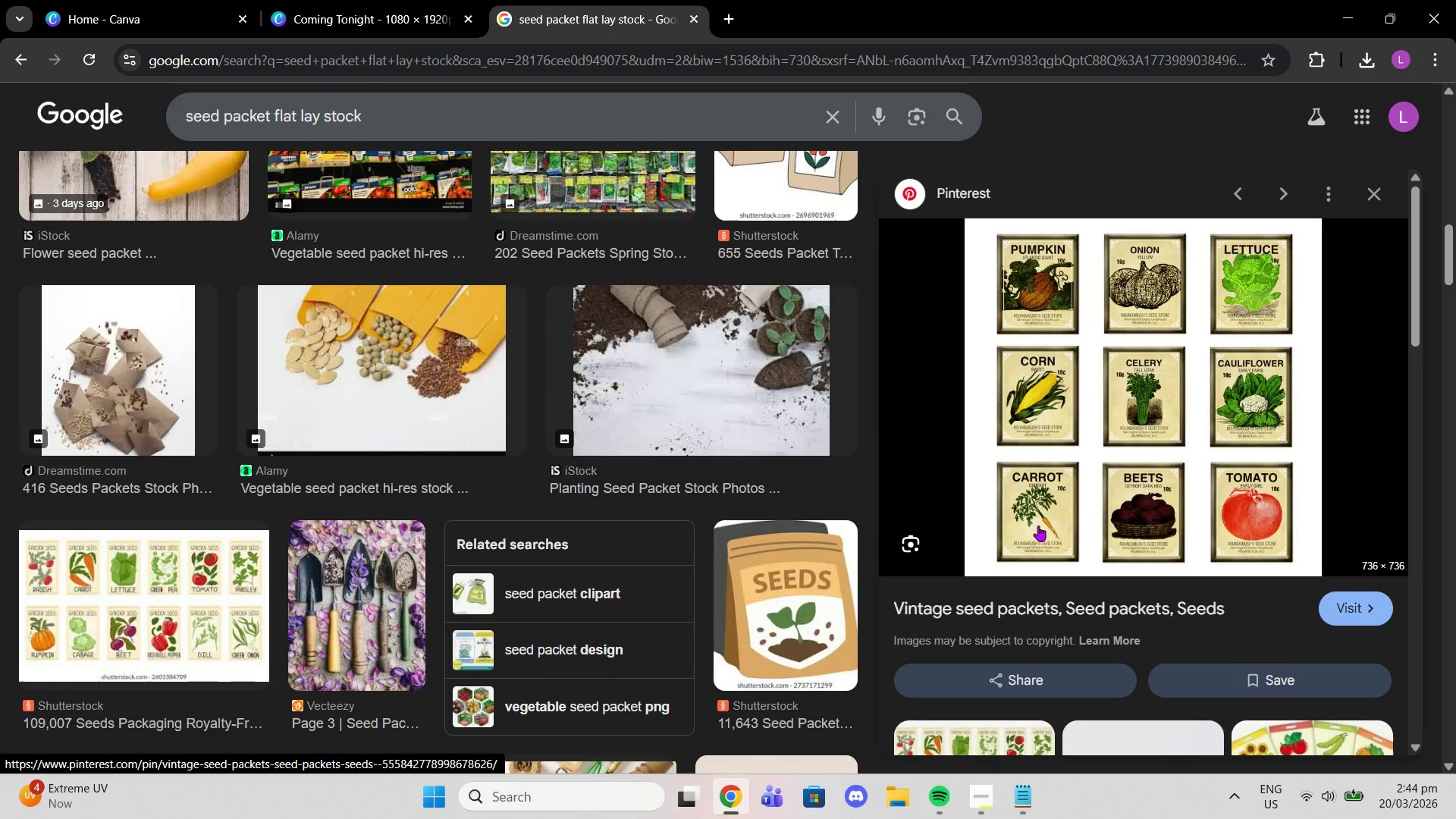 
left_click([1065, 545])
 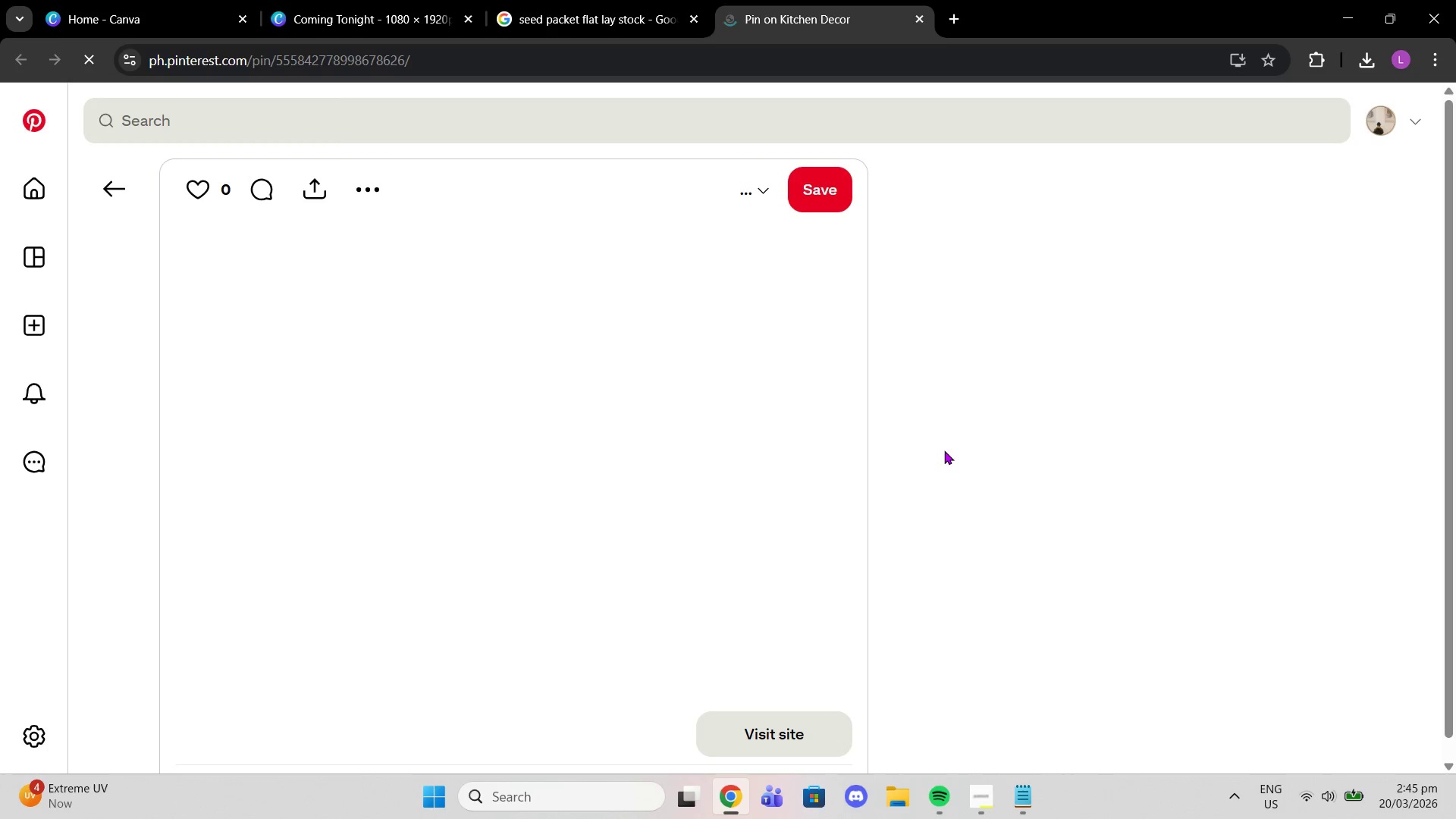 
scroll: coordinate [657, 535], scroll_direction: down, amount: 1.0
 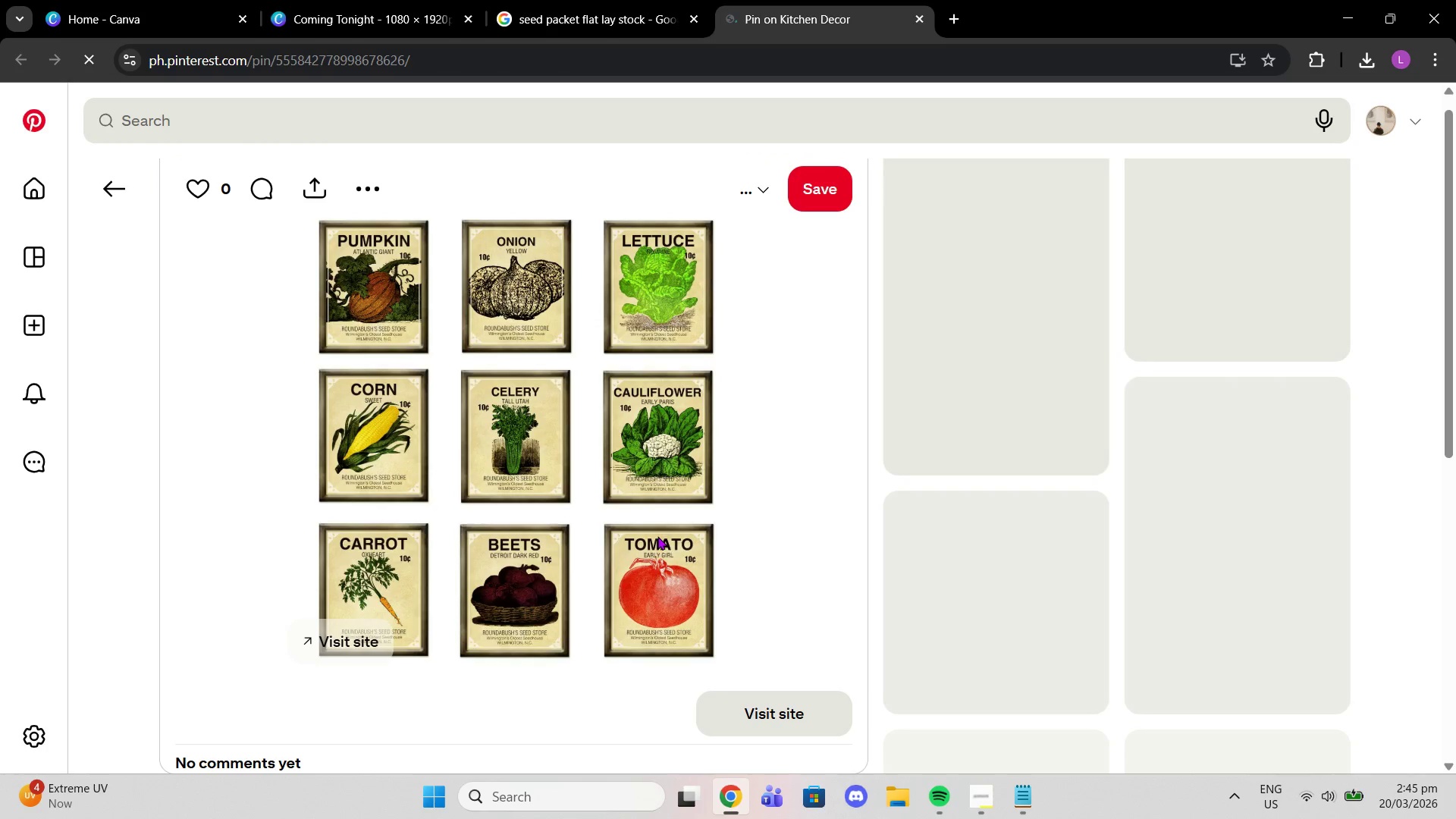 
scroll: coordinate [645, 534], scroll_direction: up, amount: 1.0
 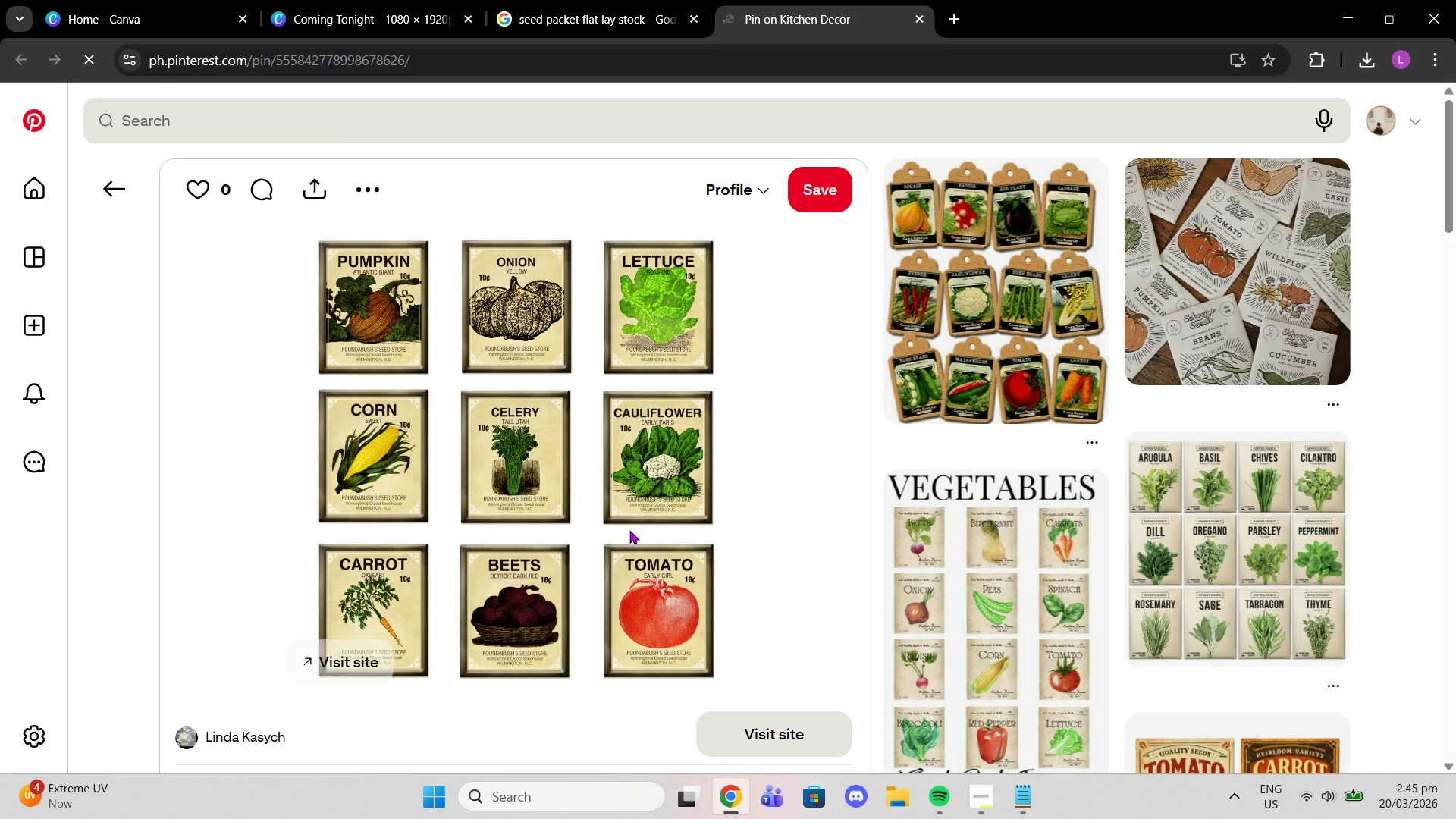 
wait(5.72)
 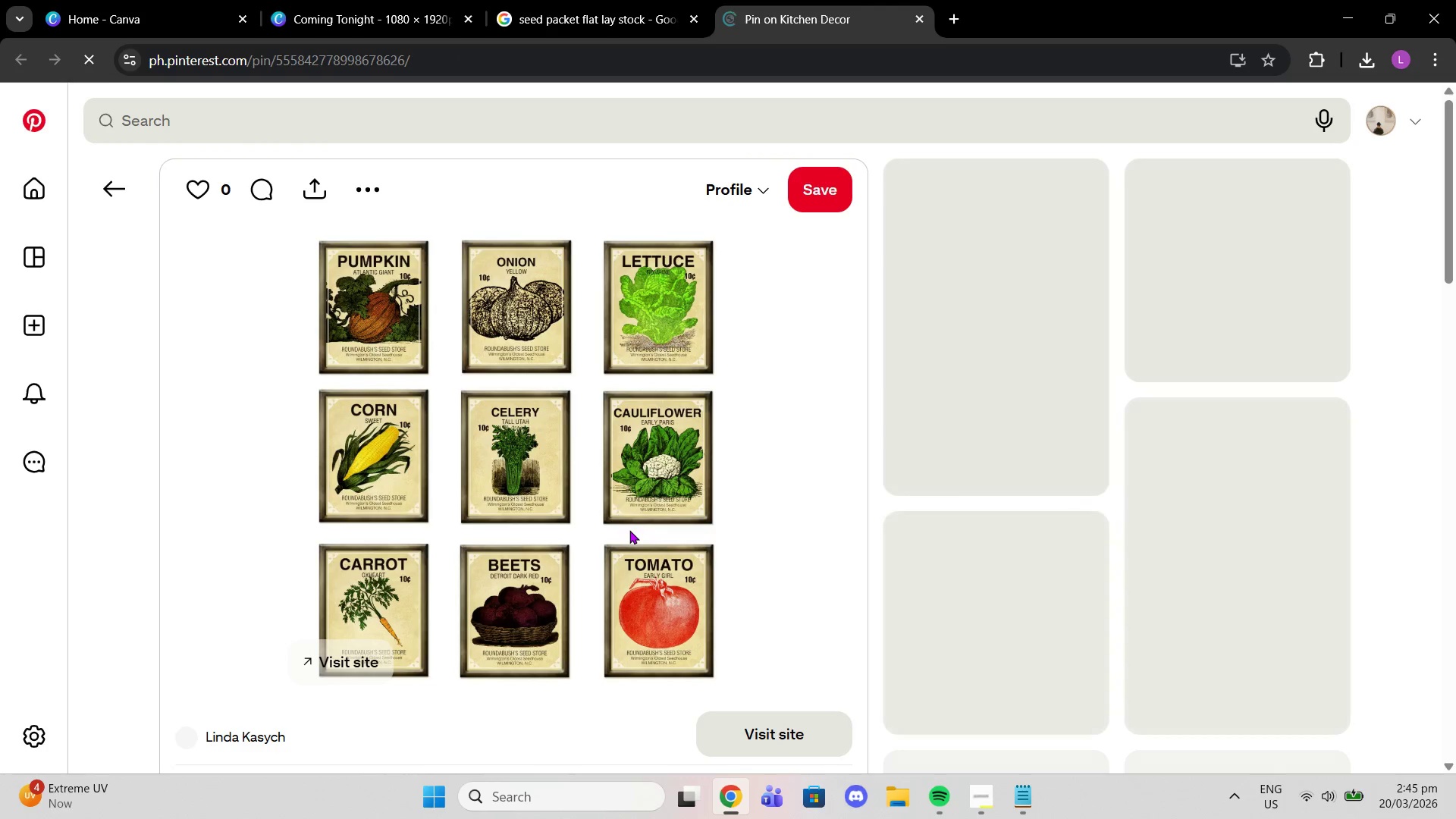 
left_click([1266, 327])
 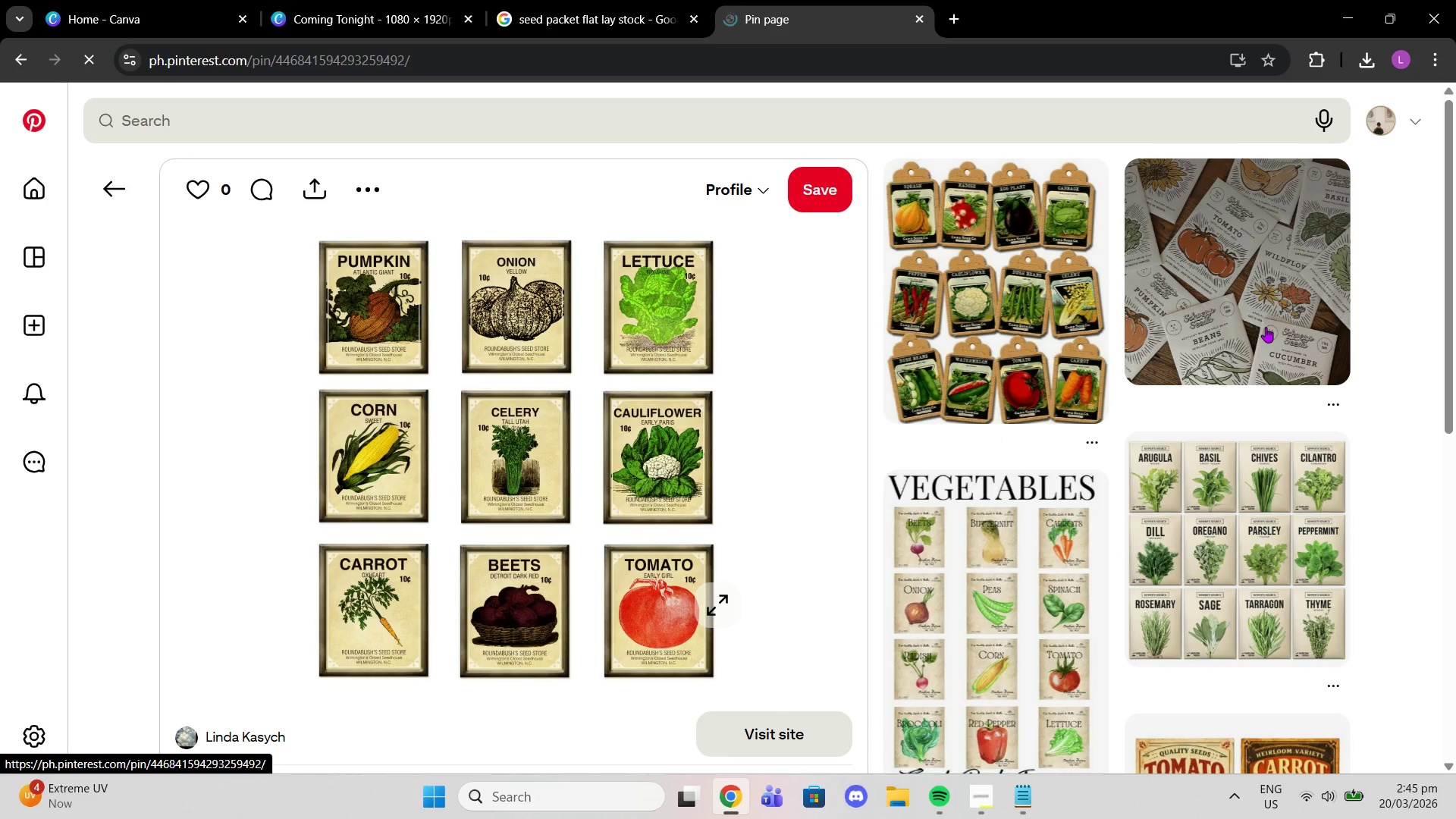 
left_click([1266, 327])
 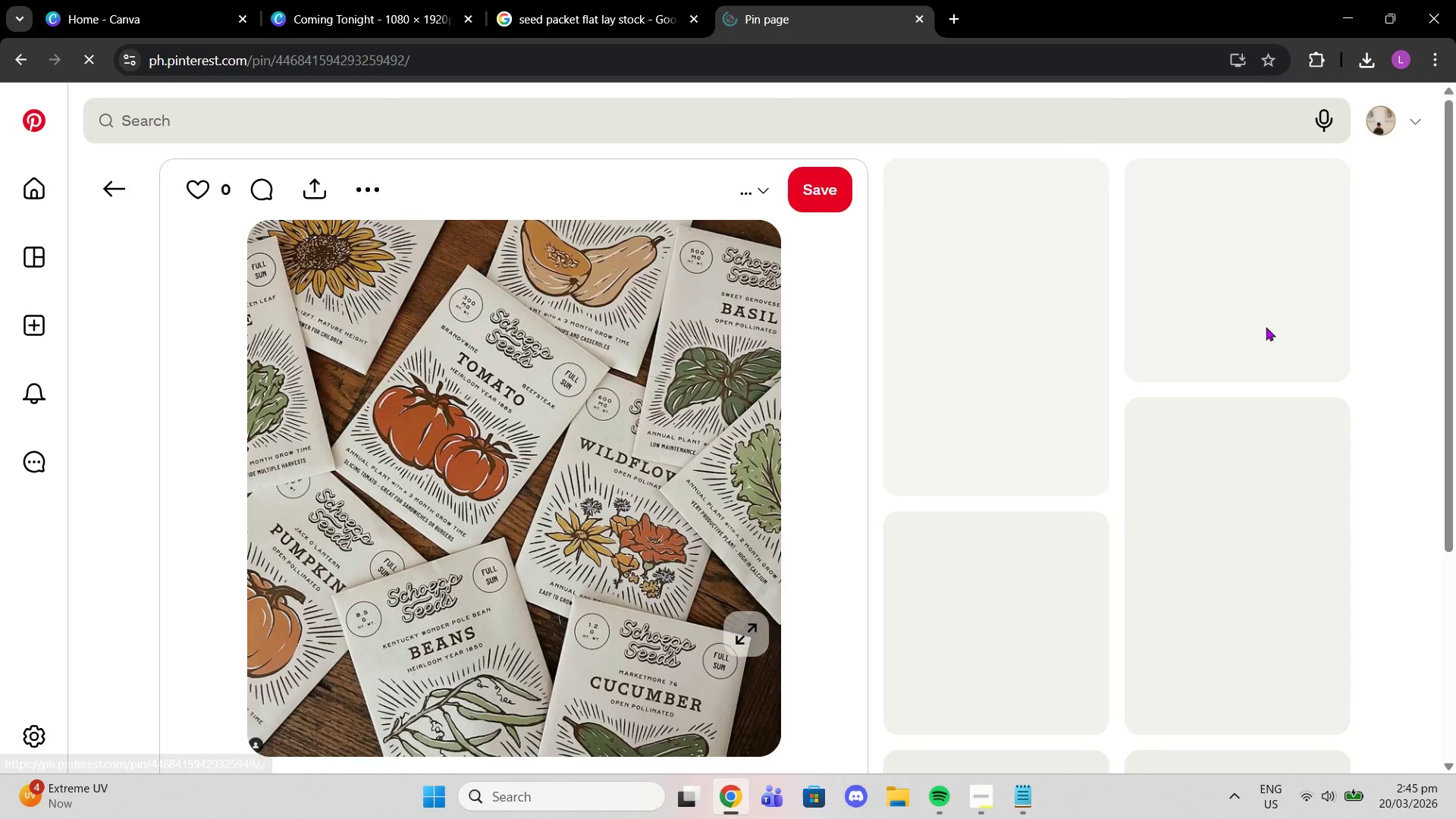 
left_click([108, 187])
 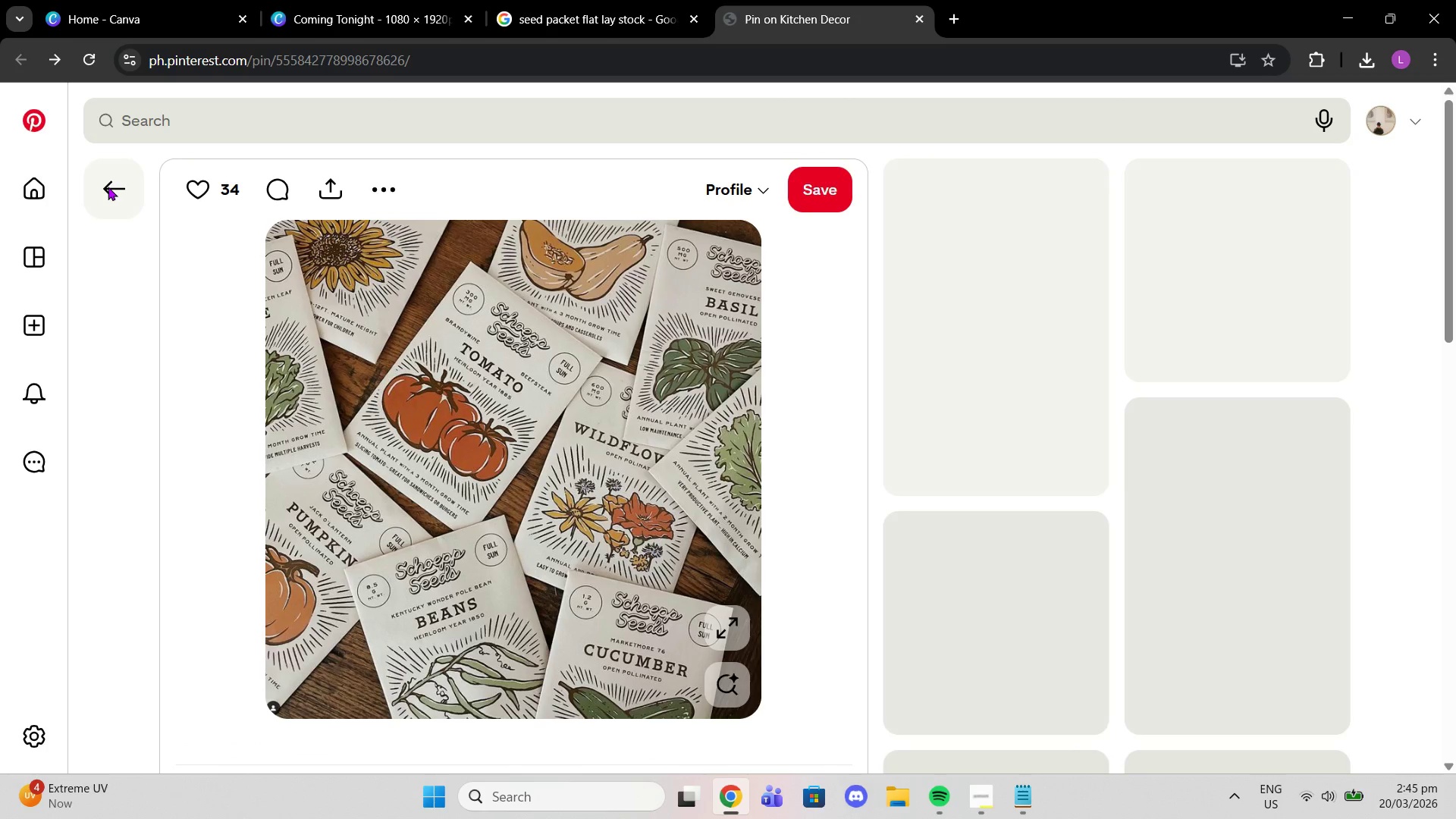 
left_click([108, 187])
 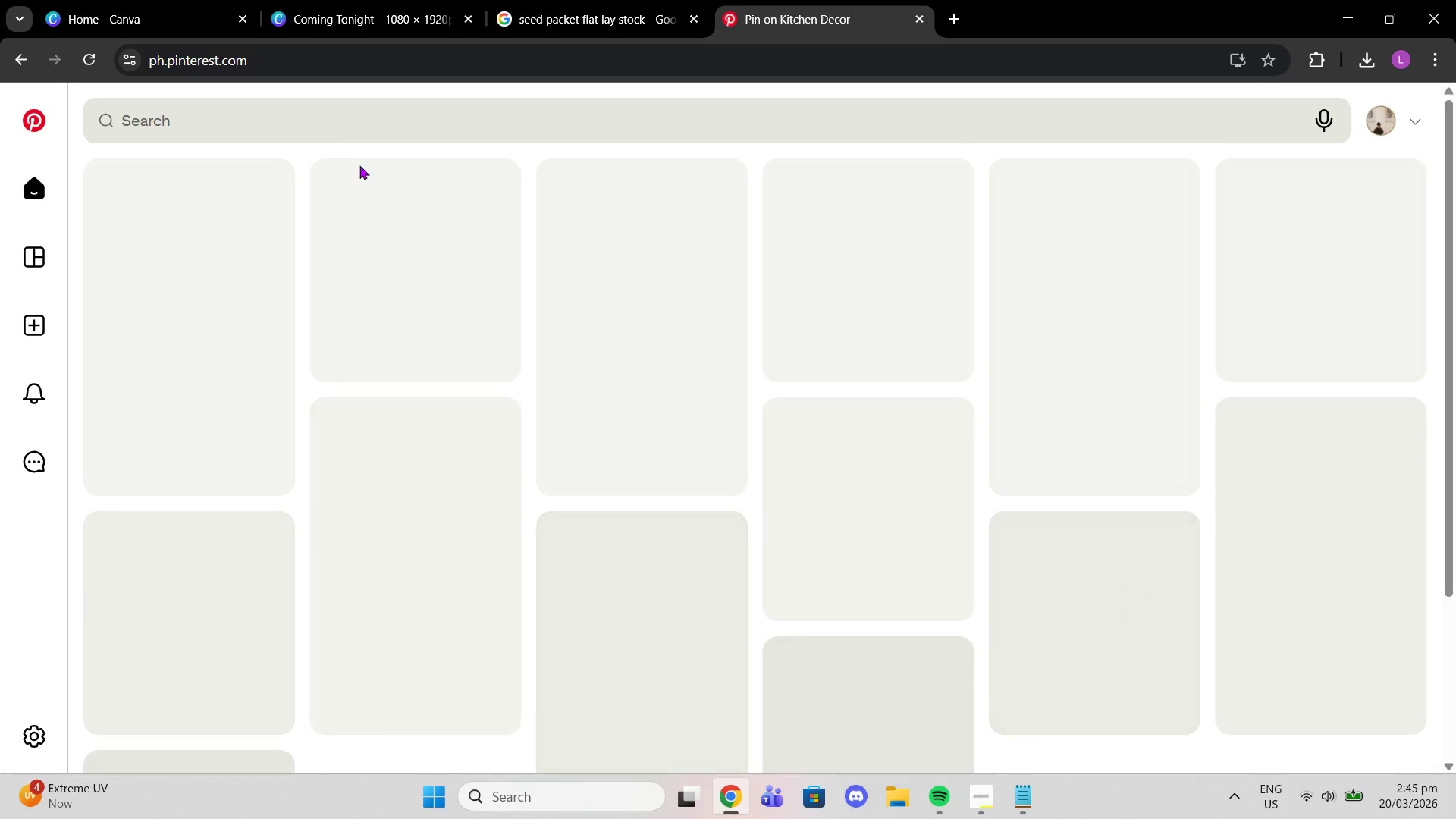 
left_click([328, 131])
 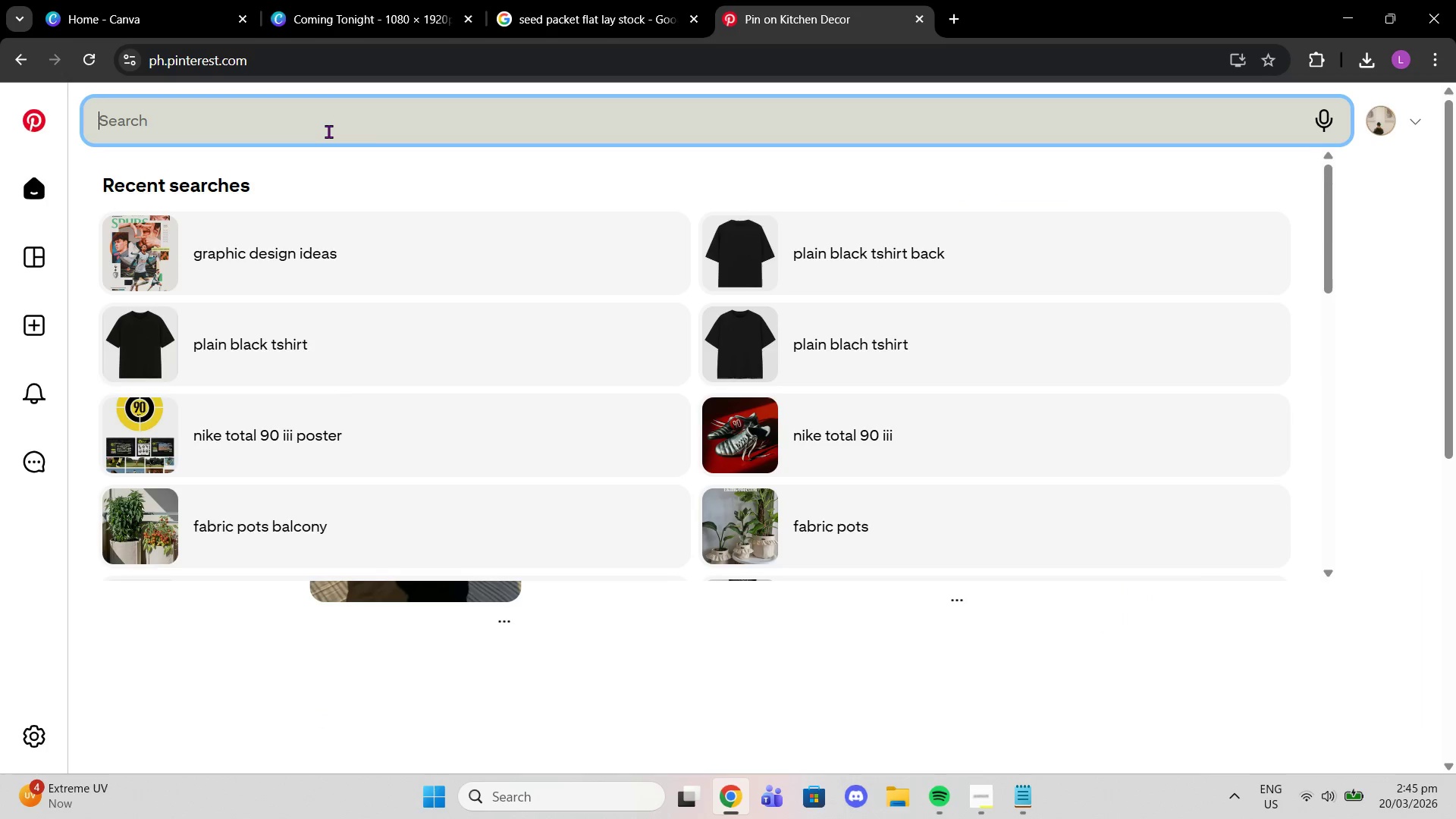 
type(sea)
key(Backspace)
type(ed packet)
 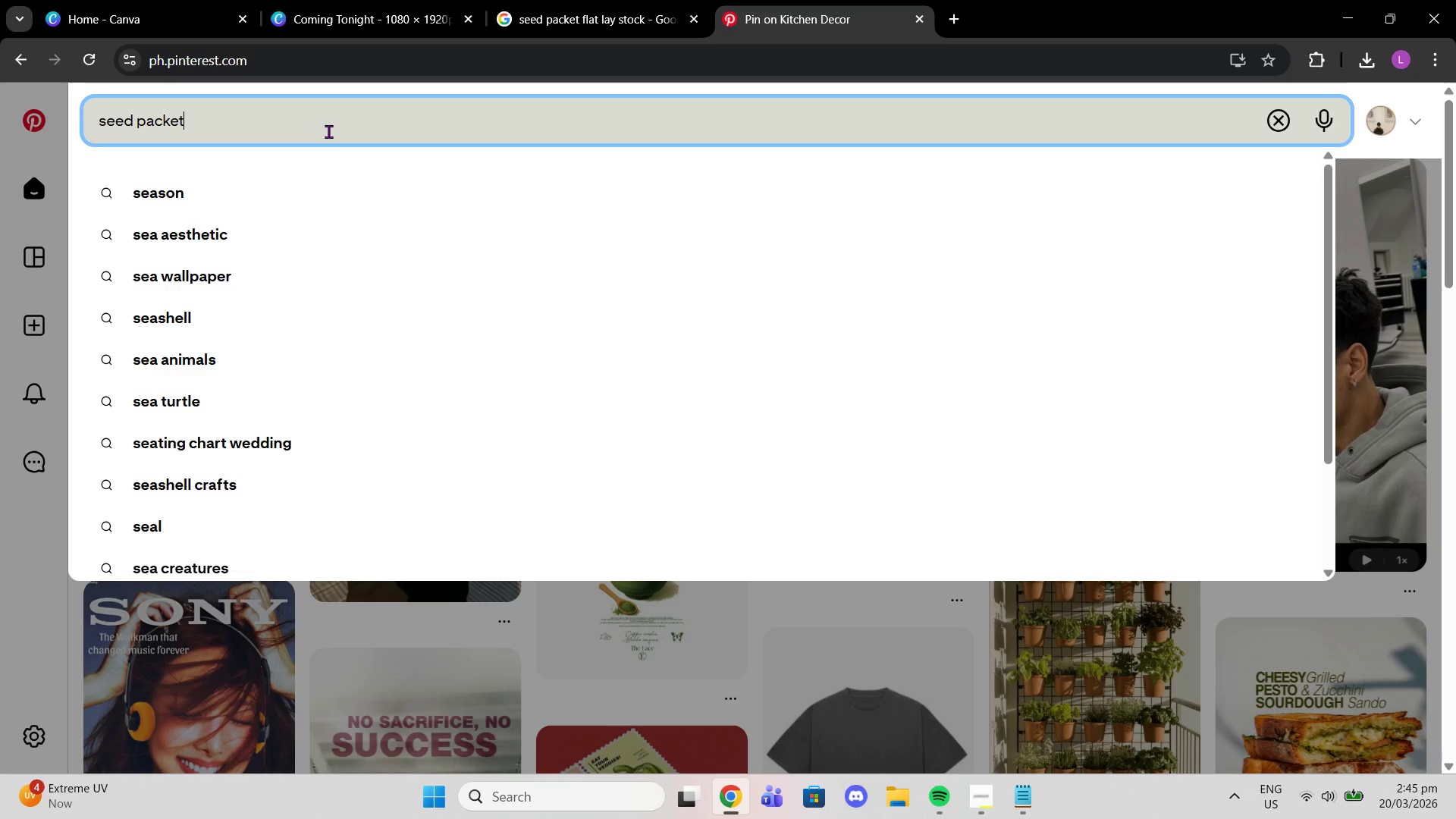 
key(Enter)
 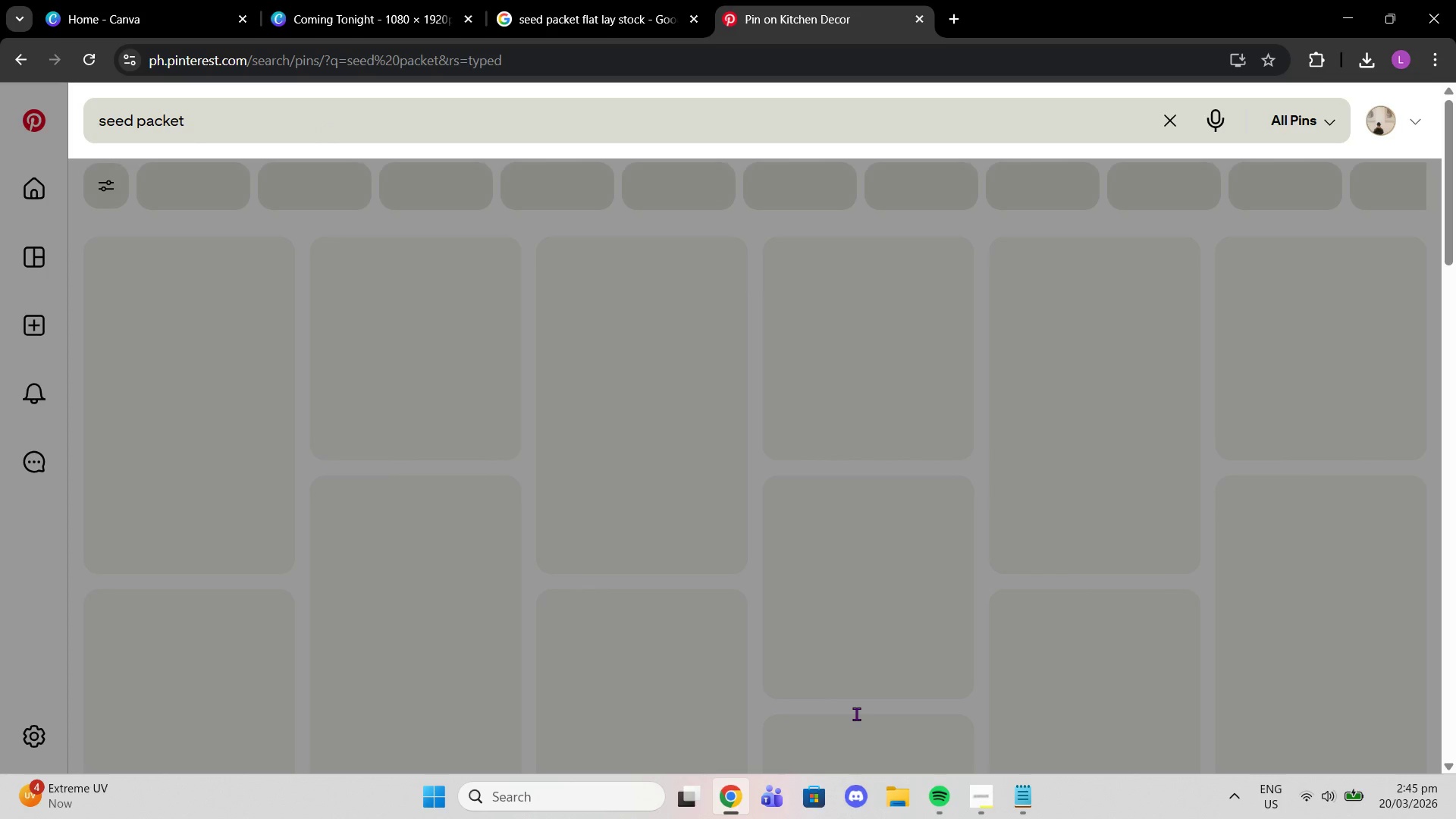 
left_click([989, 802])